 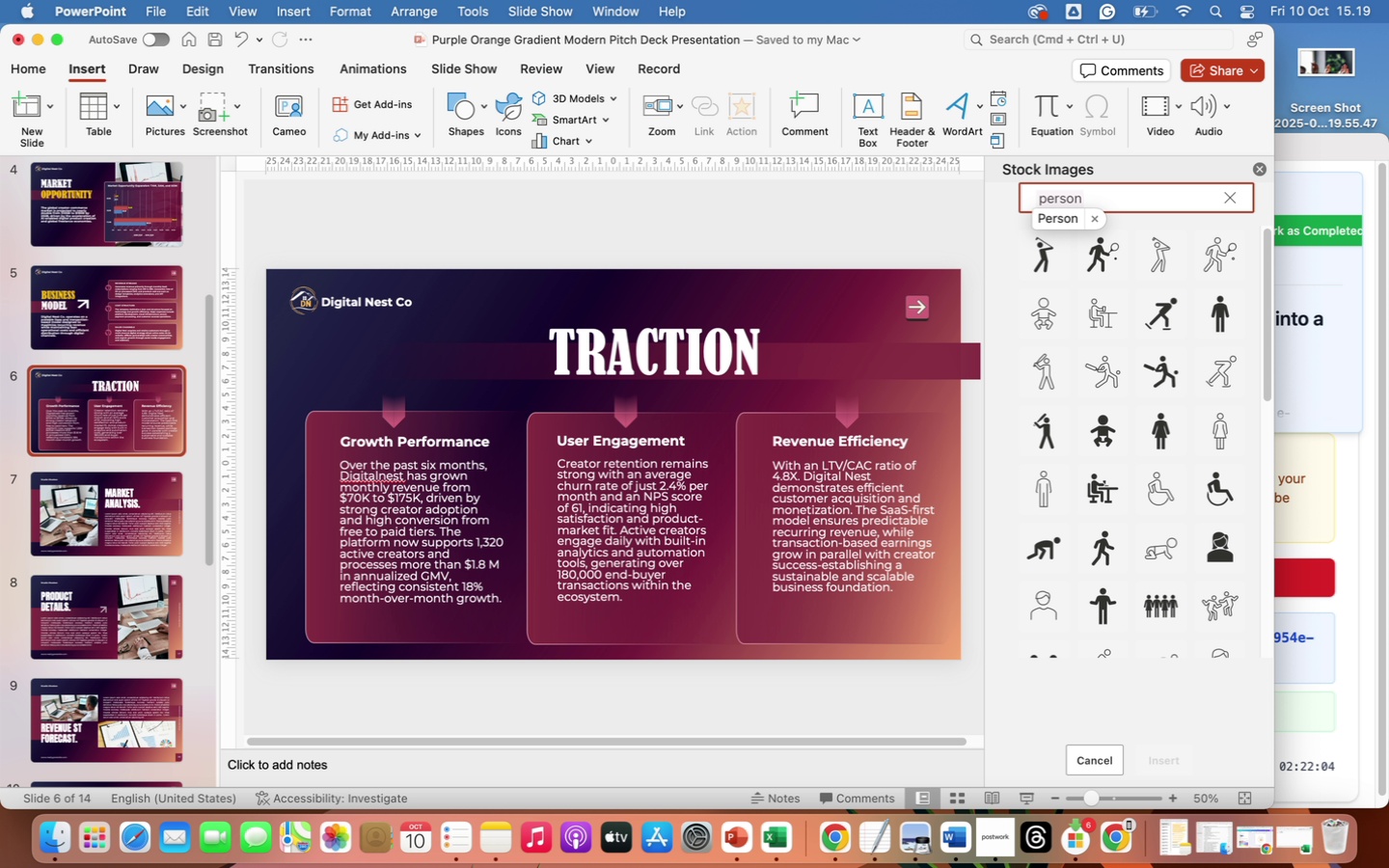 
scroll: coordinate [1161, 584], scroll_direction: down, amount: 53.0
 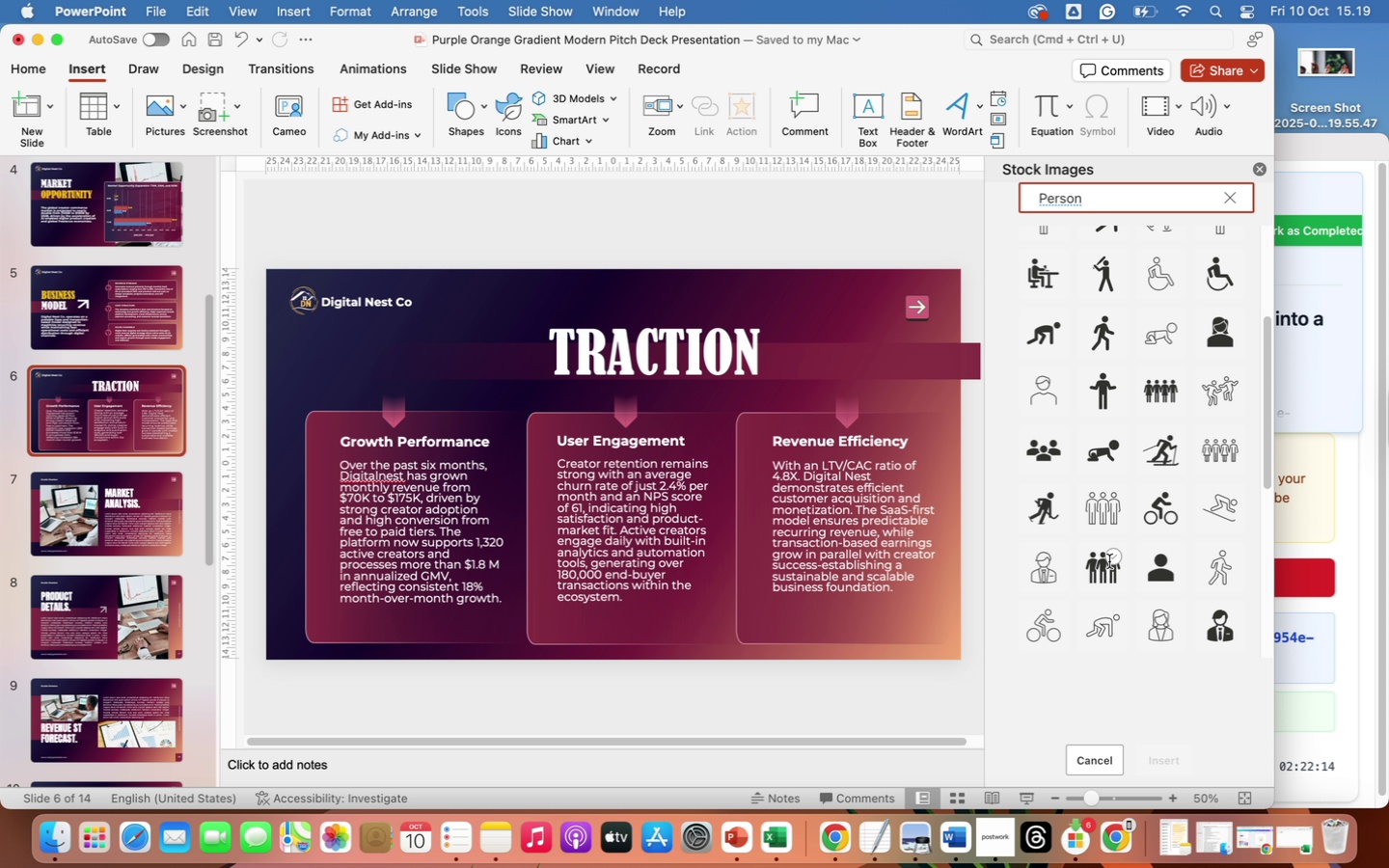 
left_click([1112, 560])
 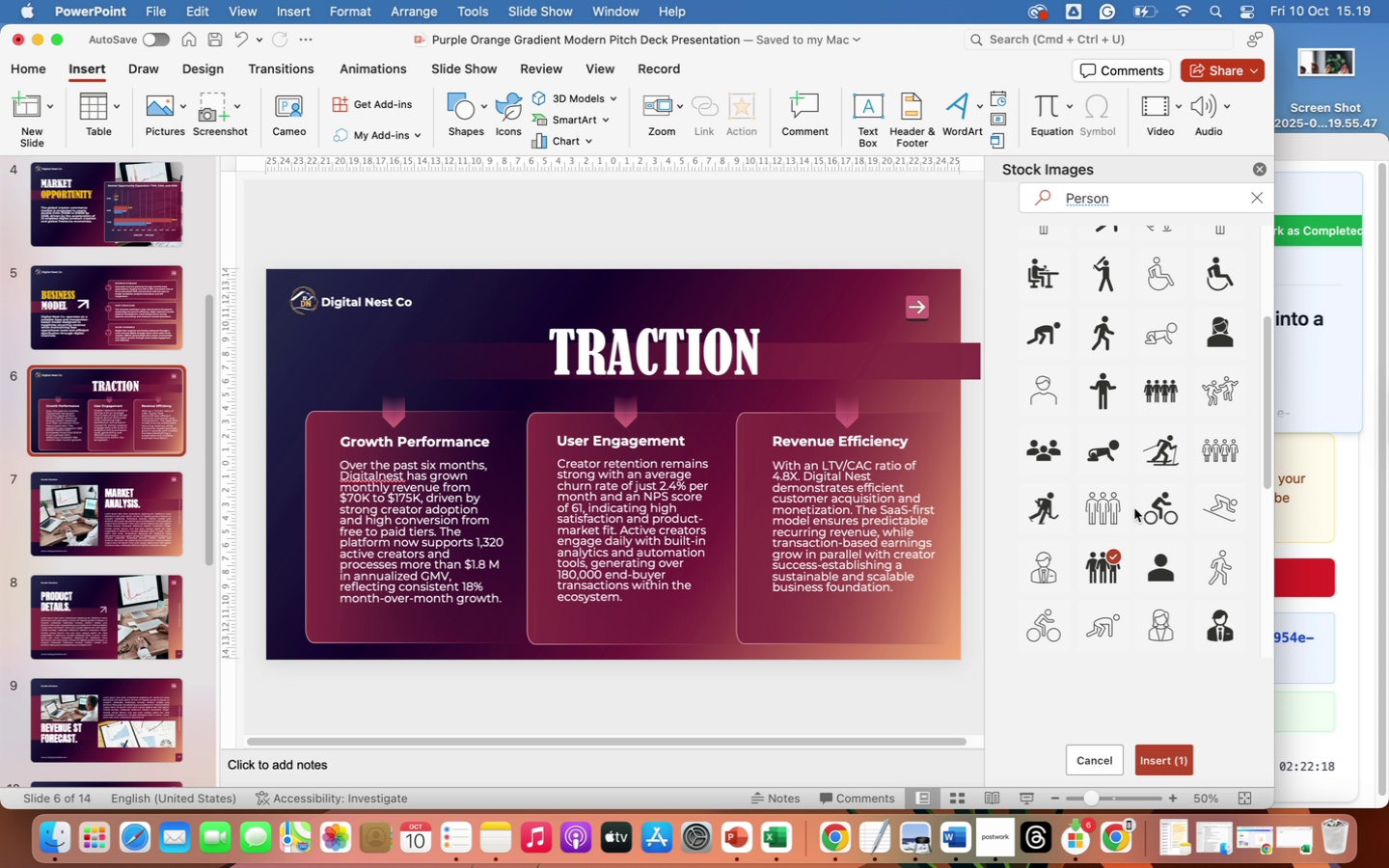 
left_click([1124, 201])
 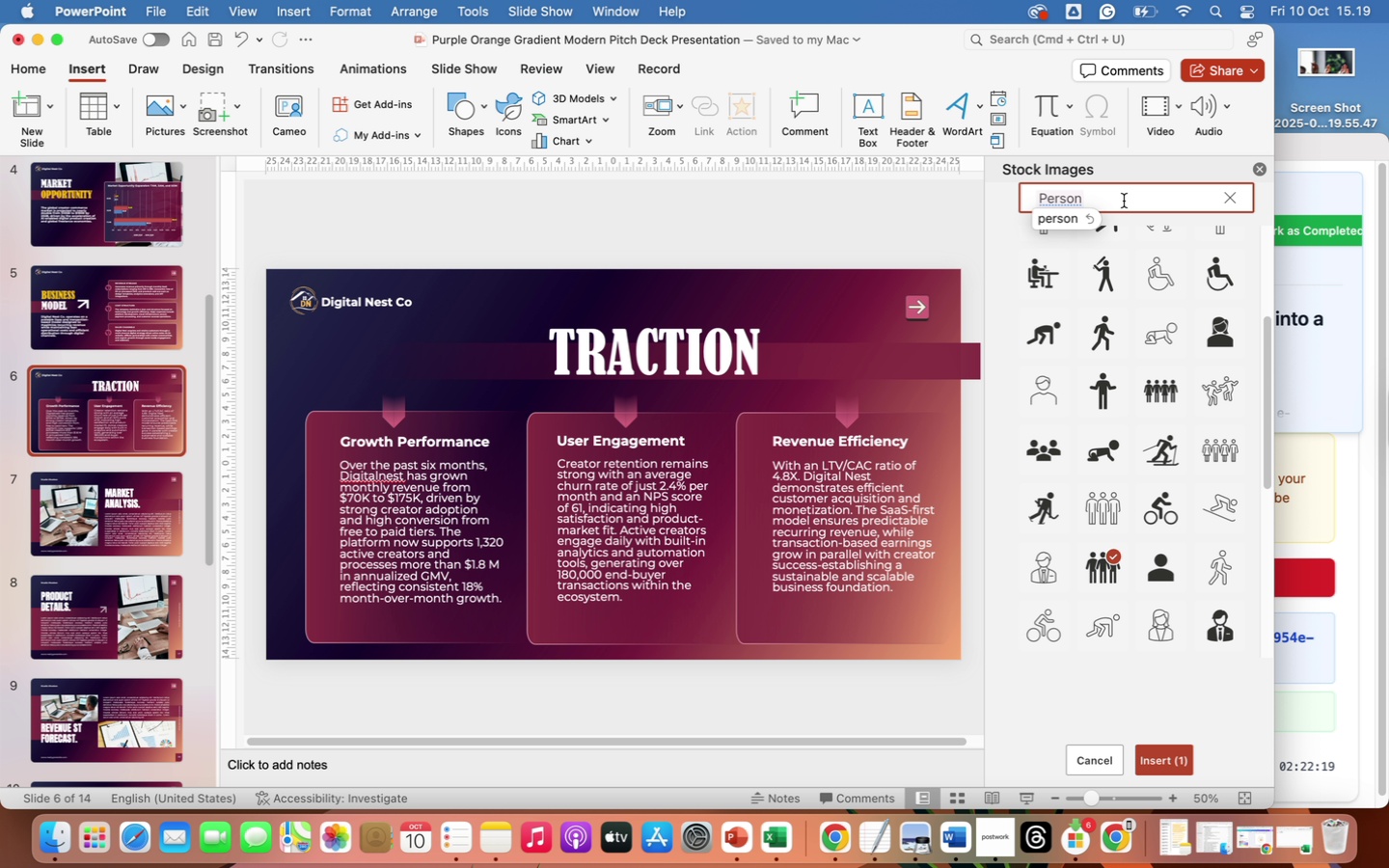 
key(Backspace)
key(Backspace)
key(Backspace)
key(Backspace)
key(Backspace)
key(Backspace)
type(money)
 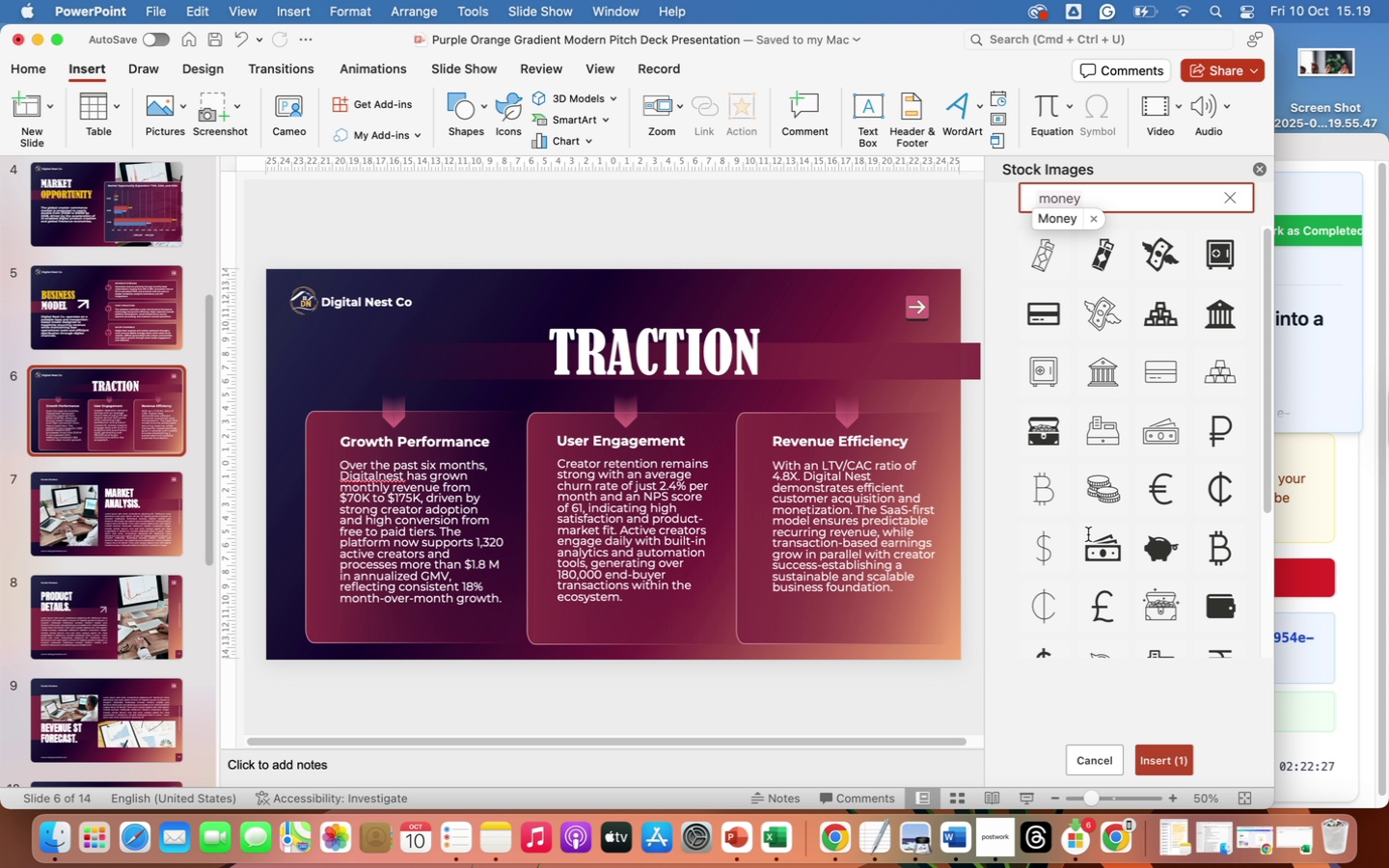 
wait(6.36)
 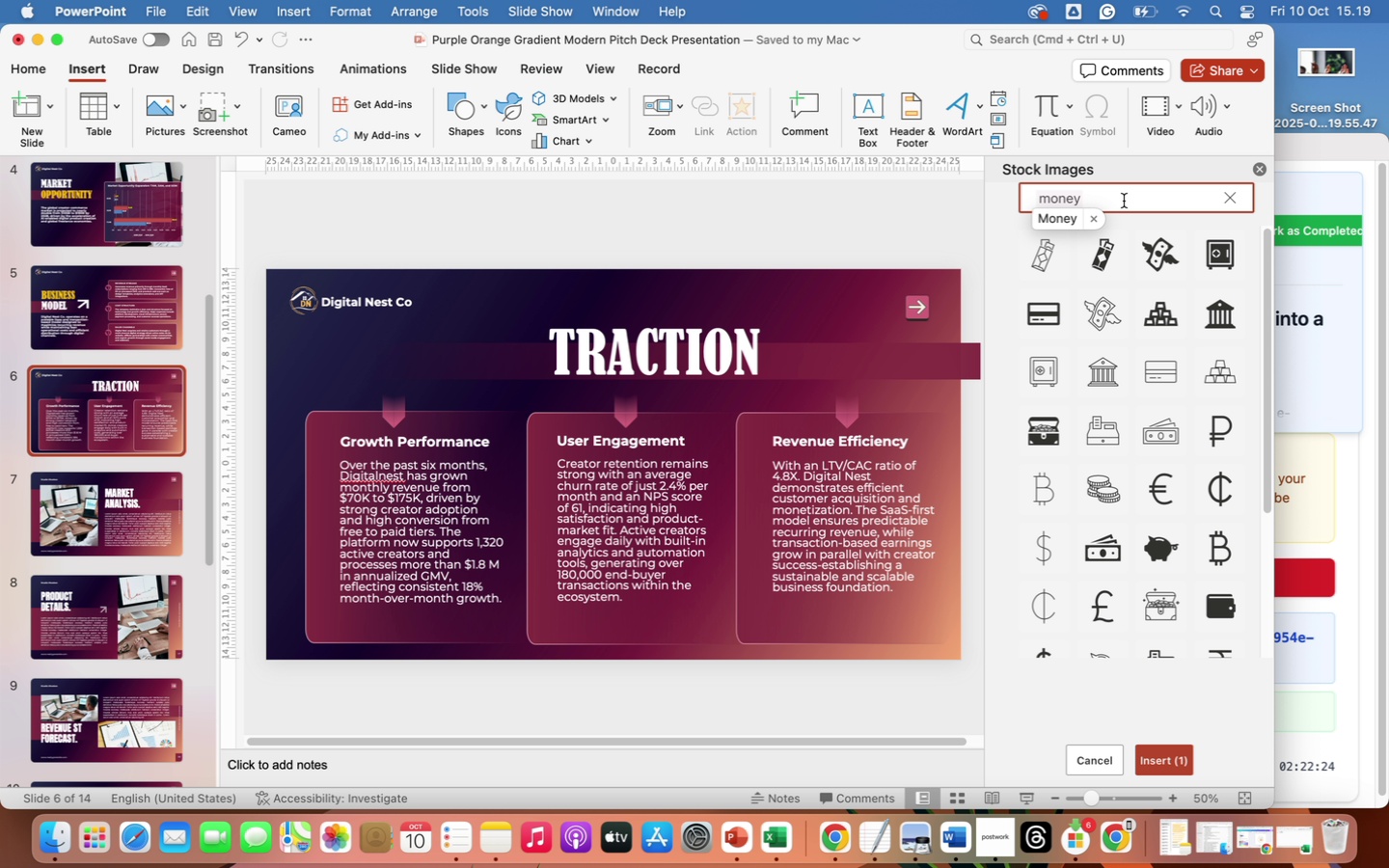 
scroll: coordinate [1132, 576], scroll_direction: down, amount: 42.0
 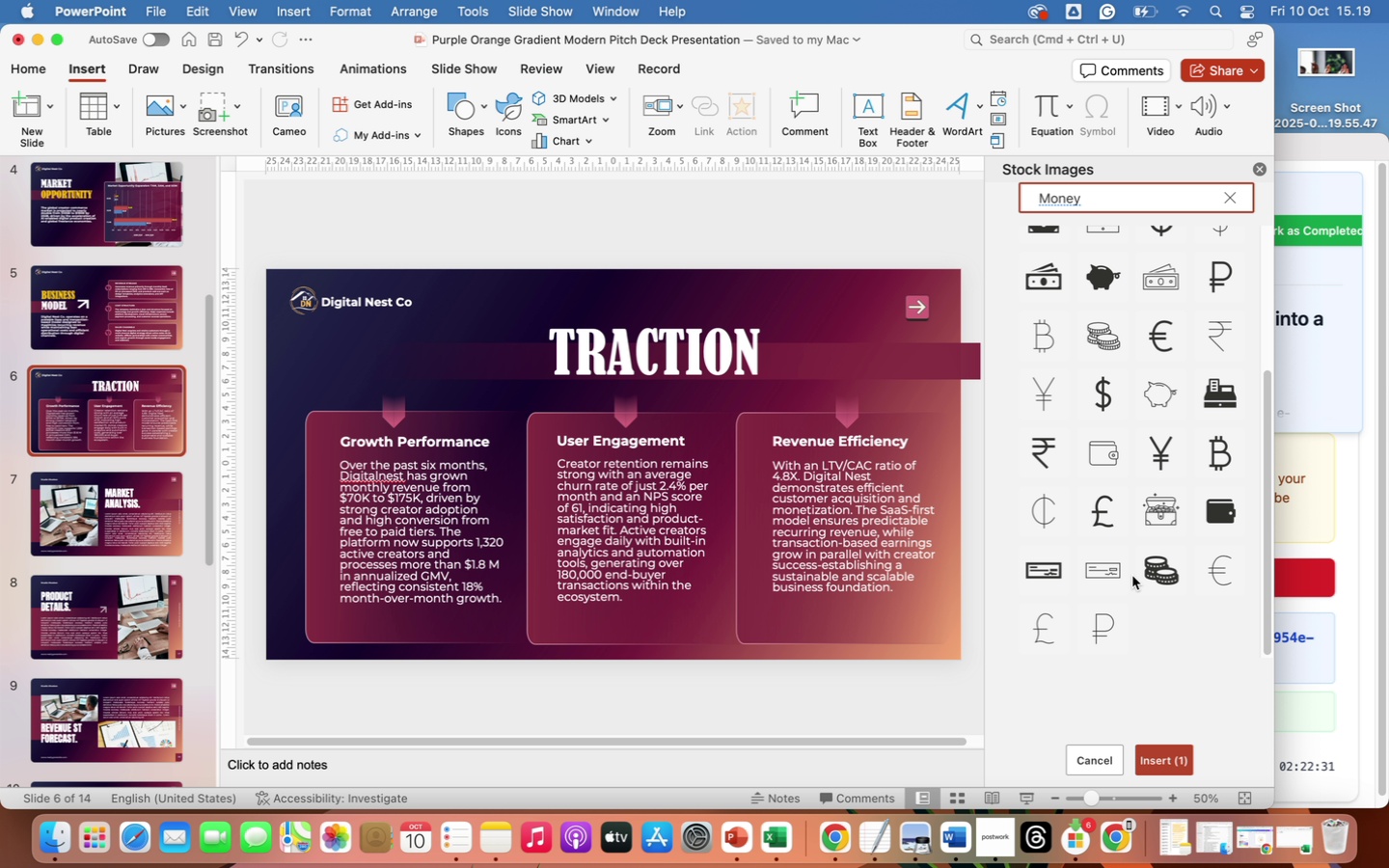 
scroll: coordinate [1132, 576], scroll_direction: up, amount: 29.0
 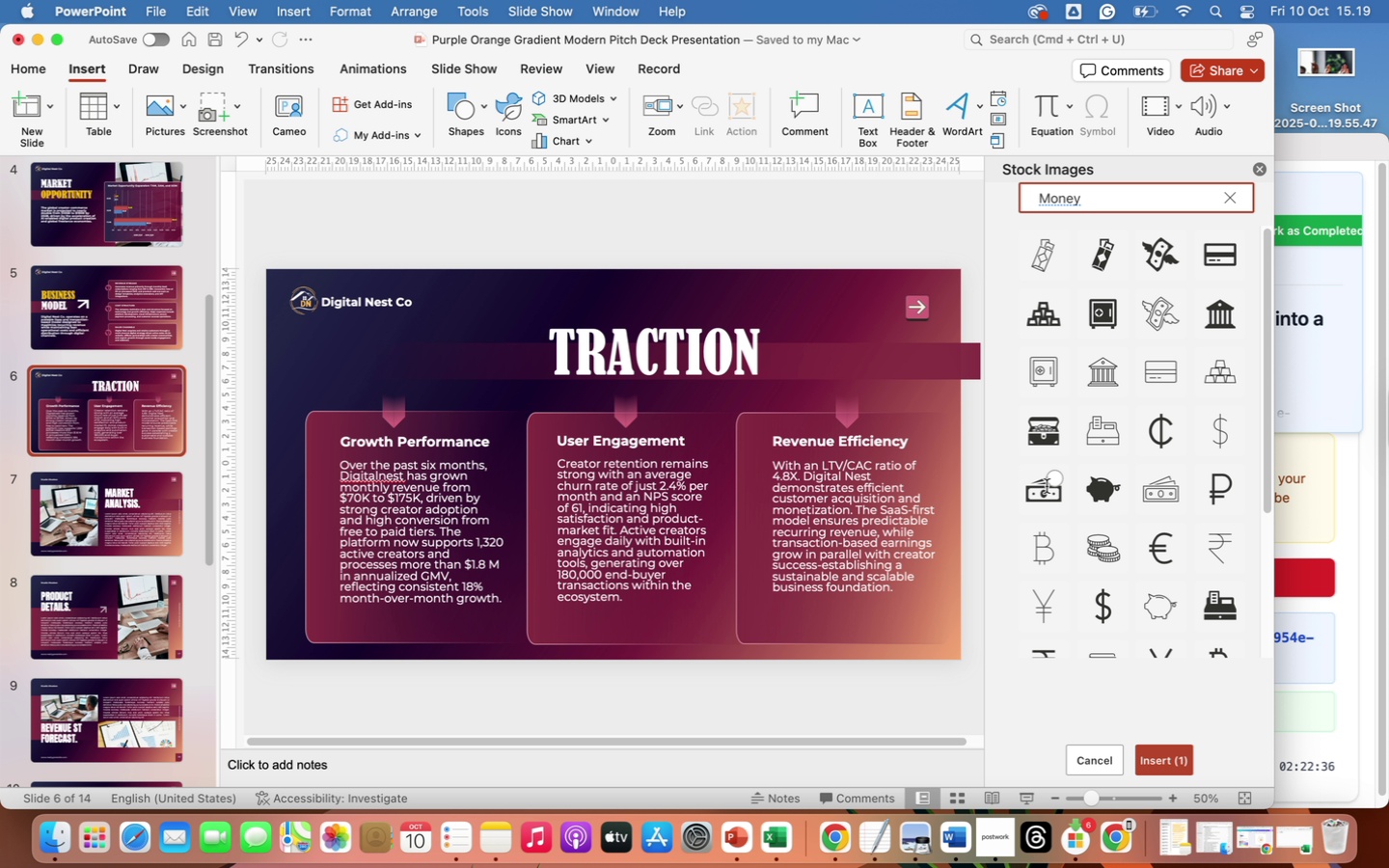 
left_click([1055, 482])
 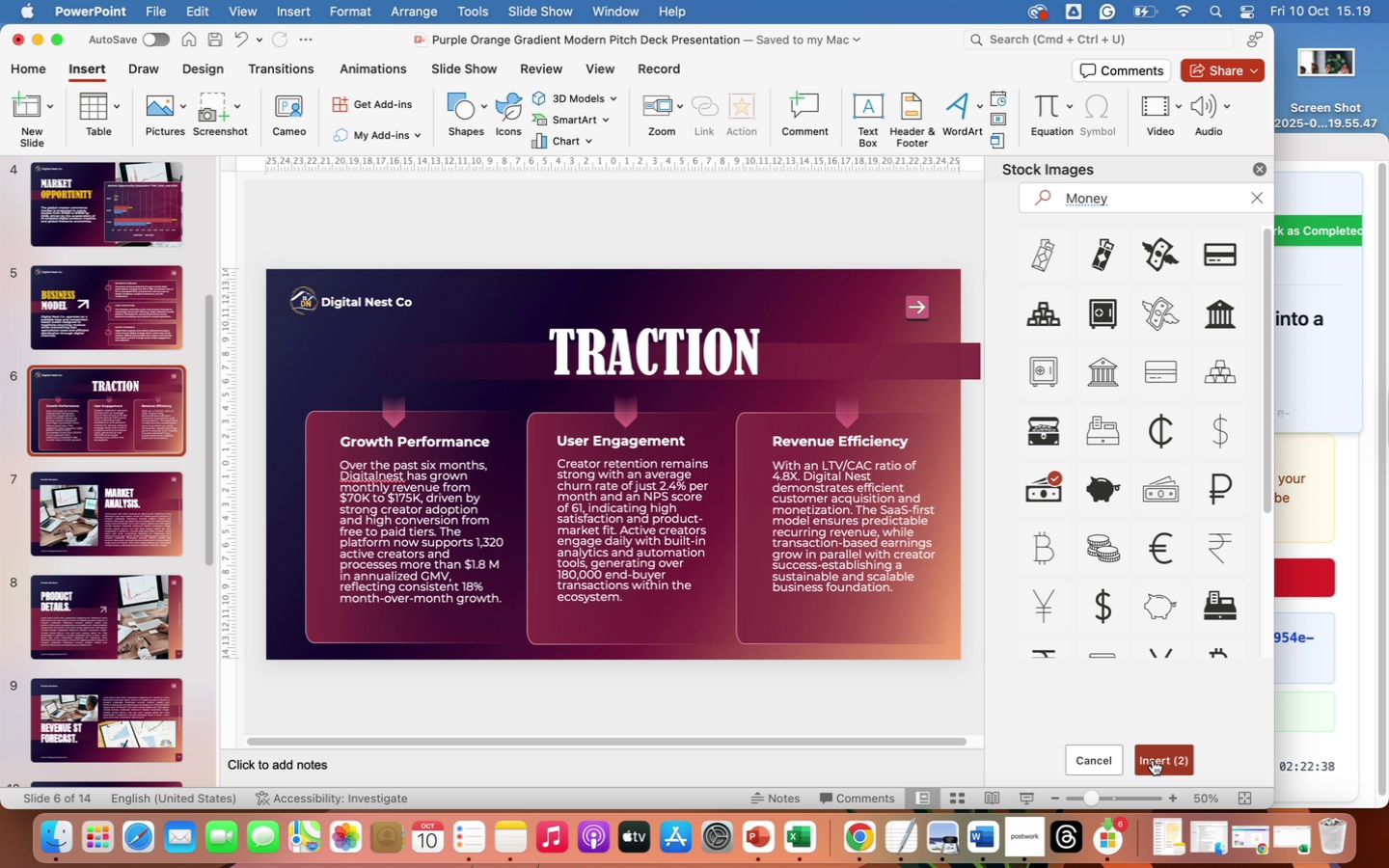 
left_click([1170, 762])
 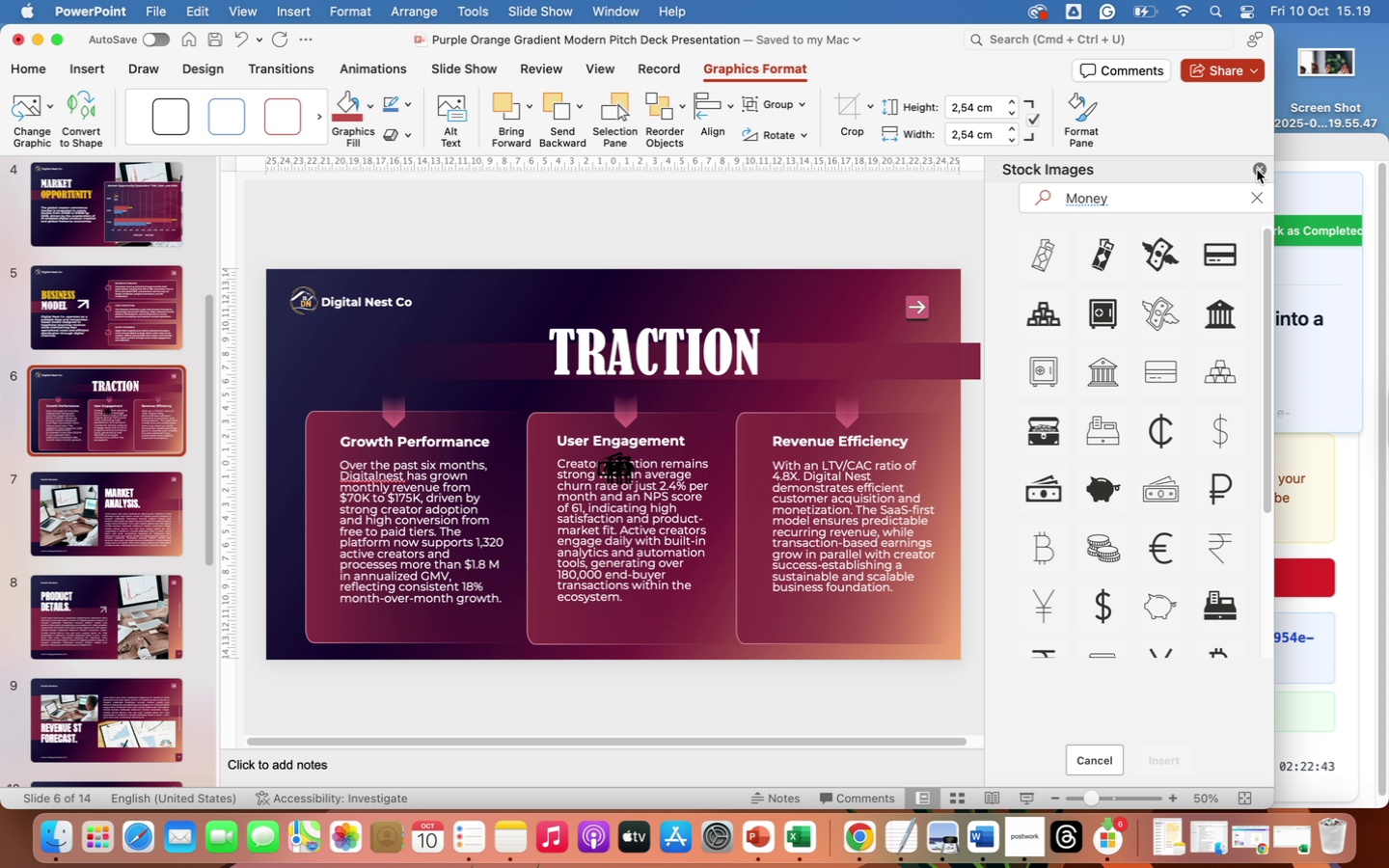 
wait(6.06)
 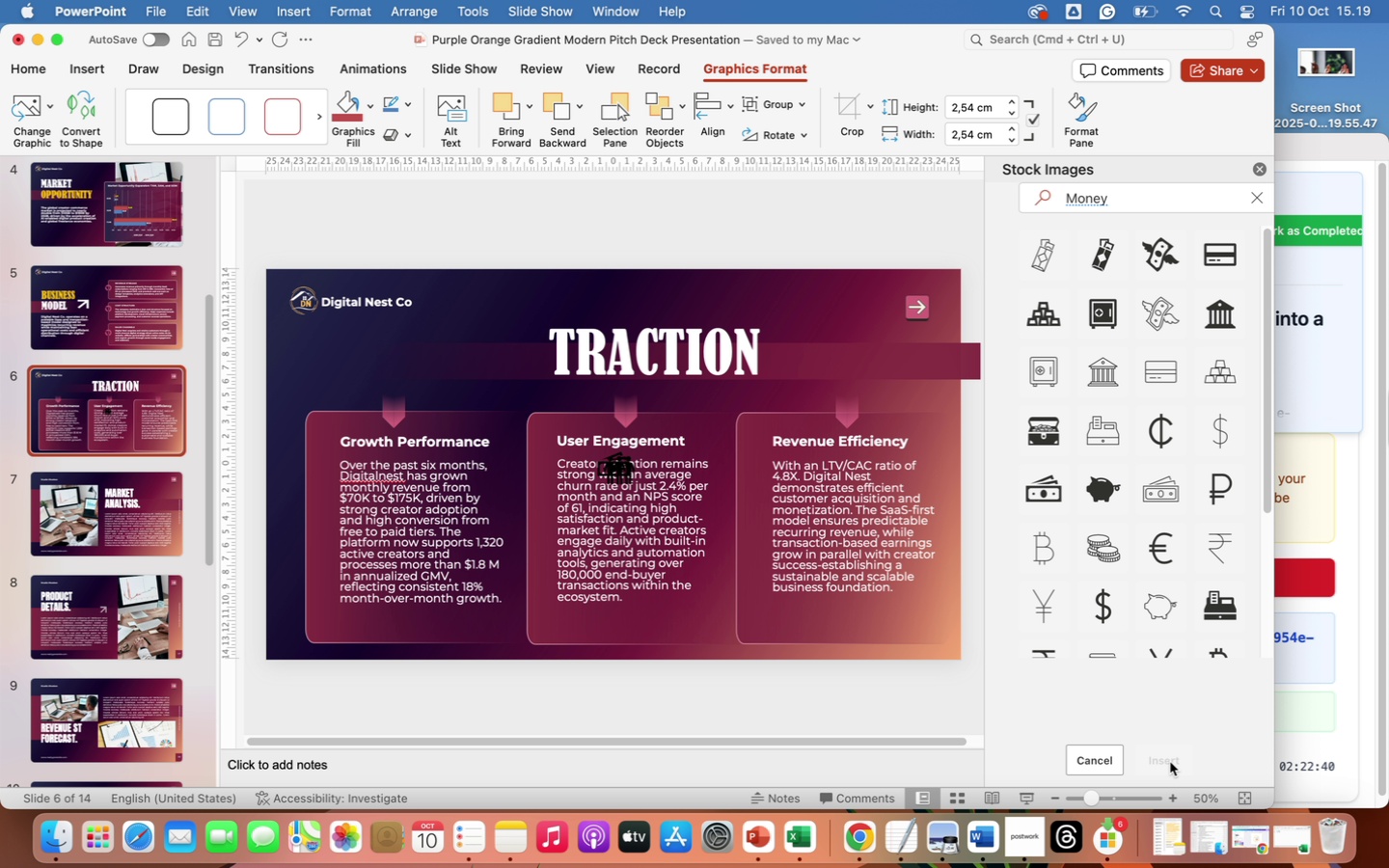 
left_click([1260, 169])
 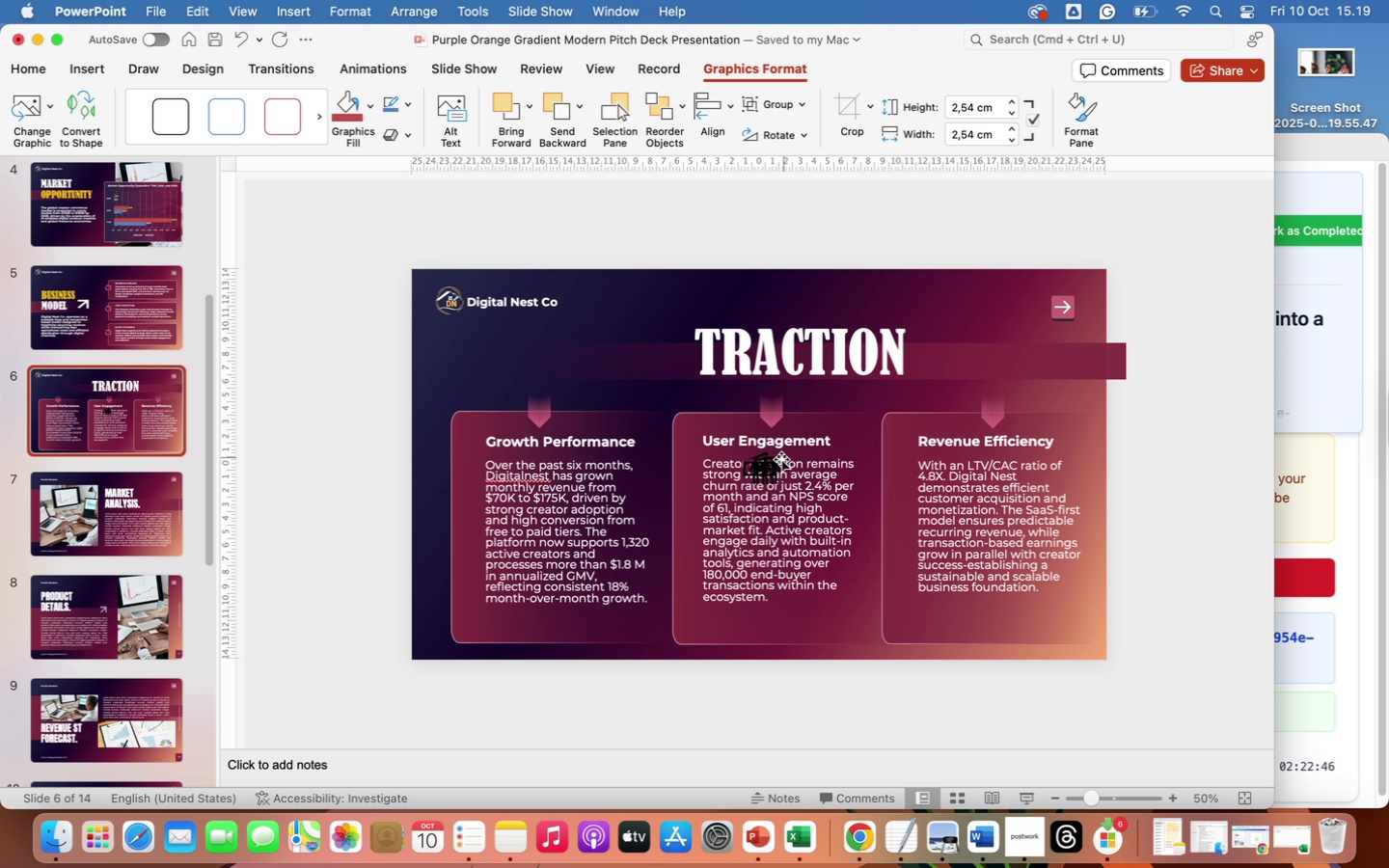 
left_click([765, 466])
 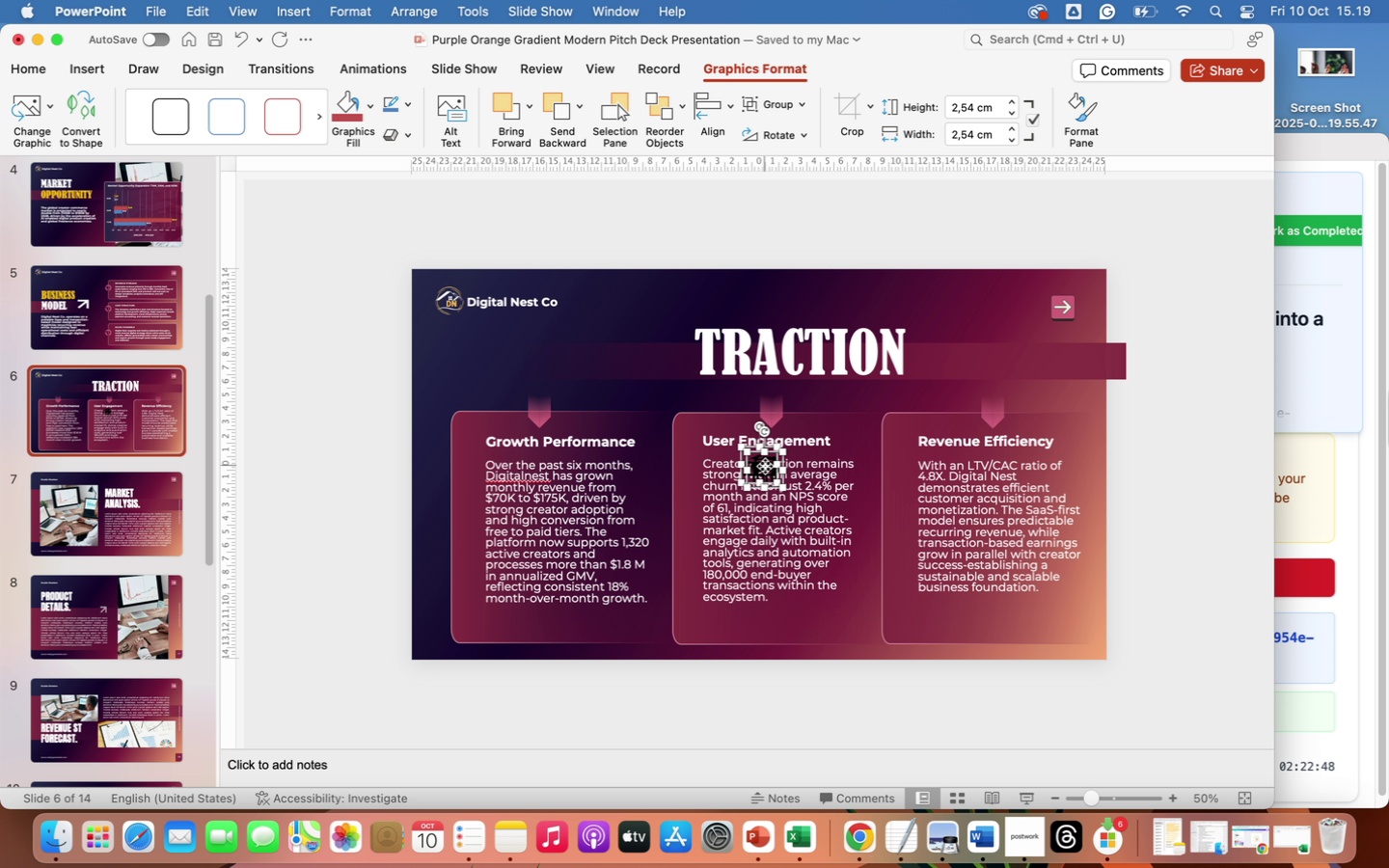 
right_click([765, 466])
 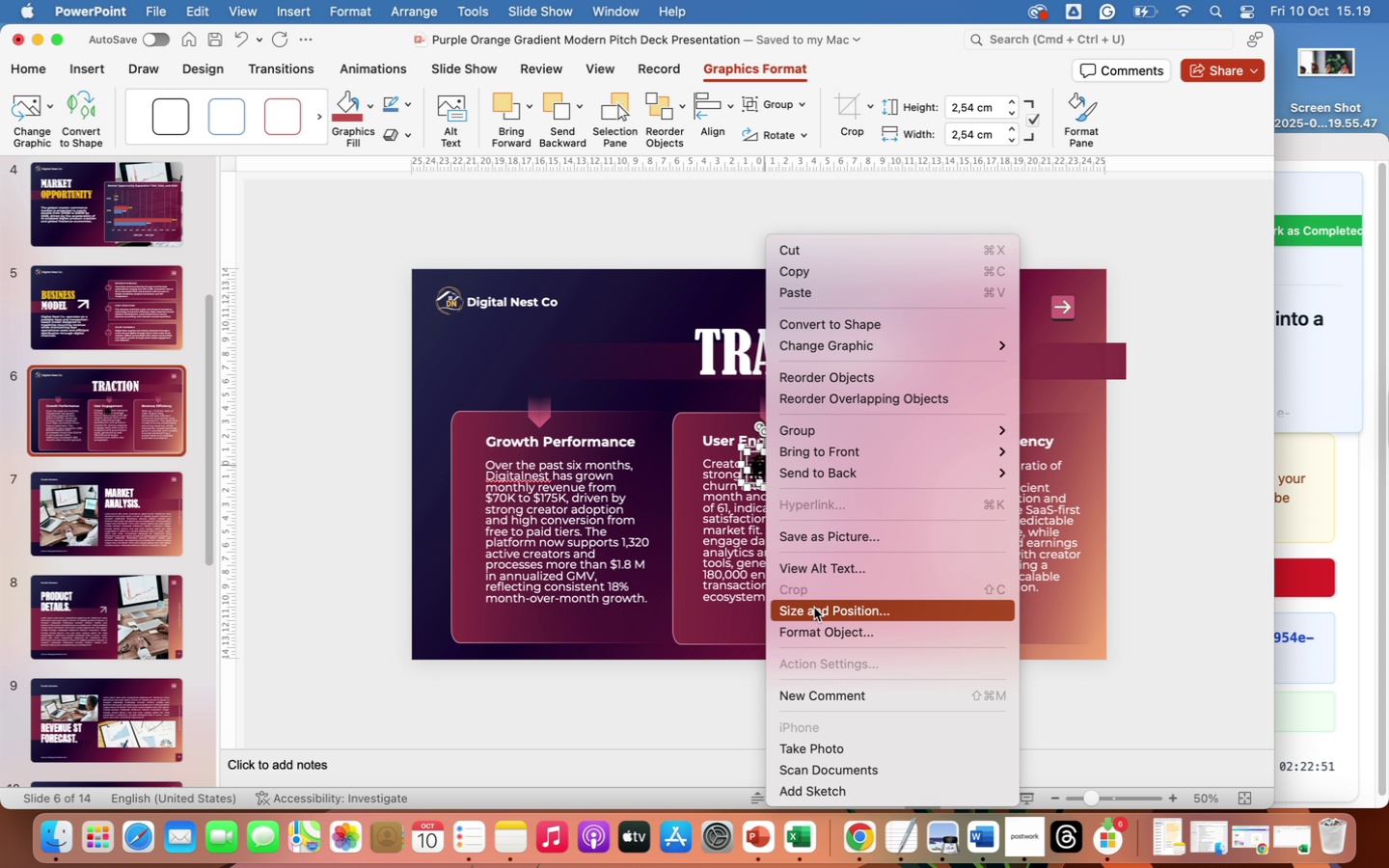 
left_click([831, 631])
 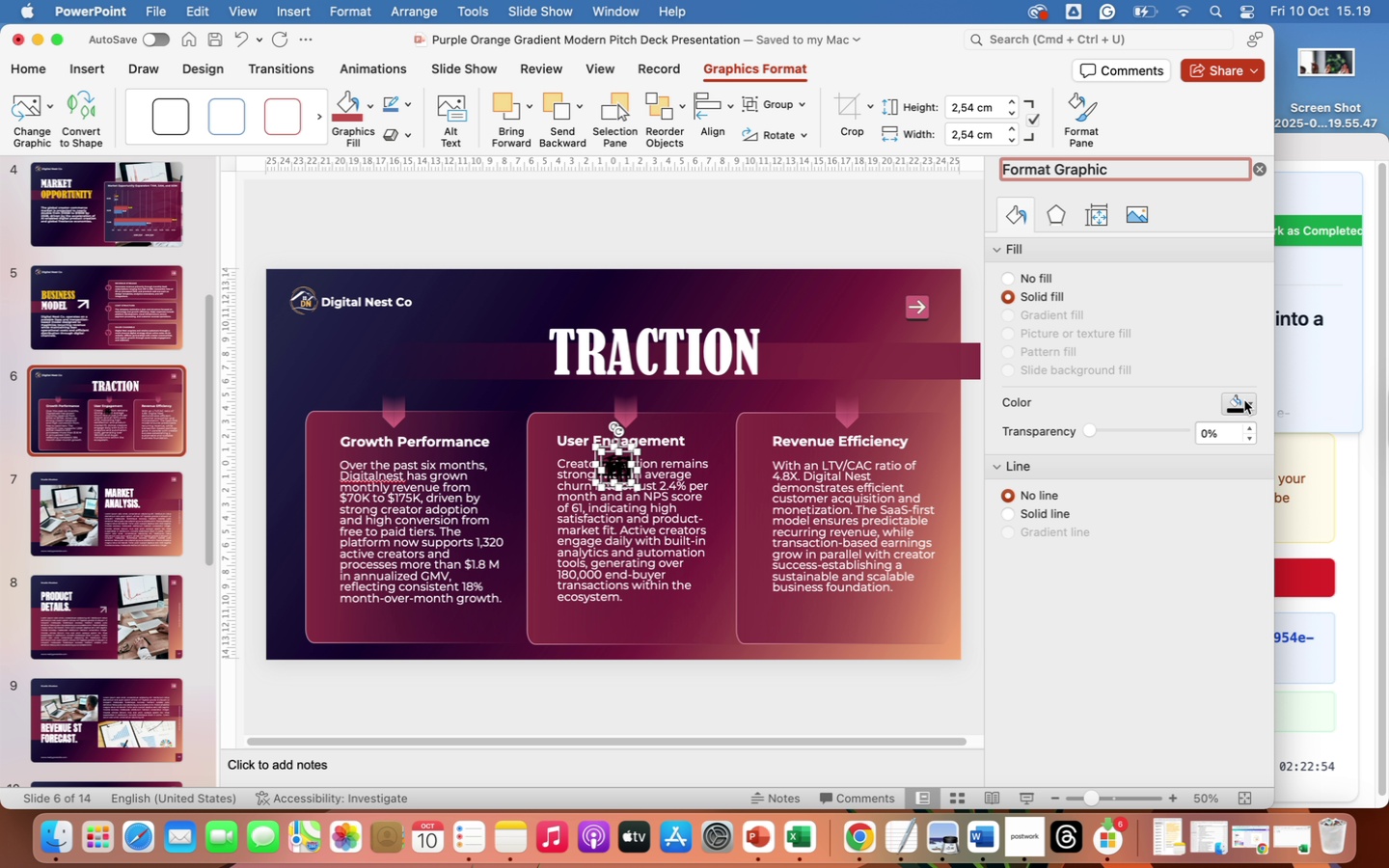 
left_click([1249, 400])
 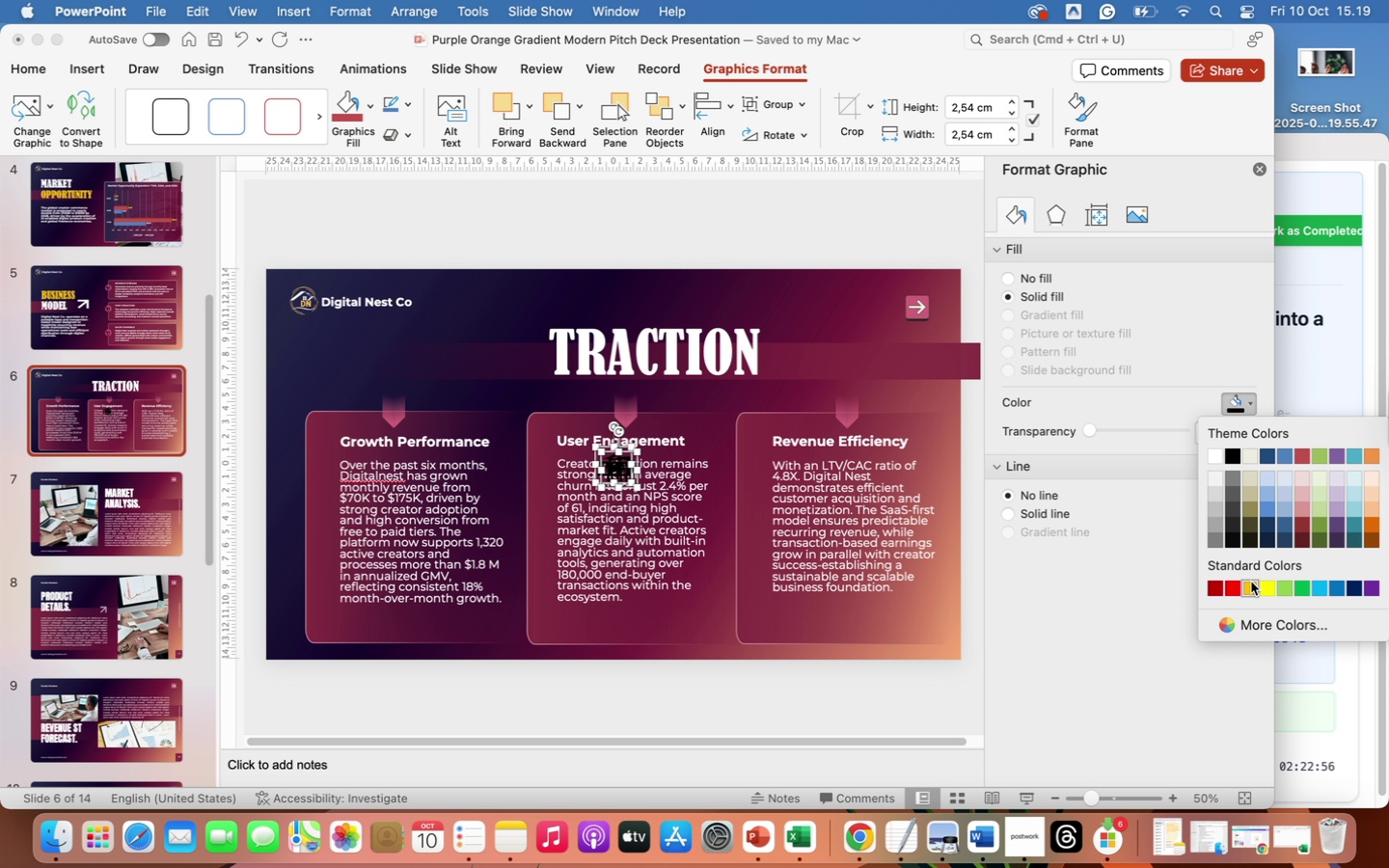 
left_click([1248, 587])
 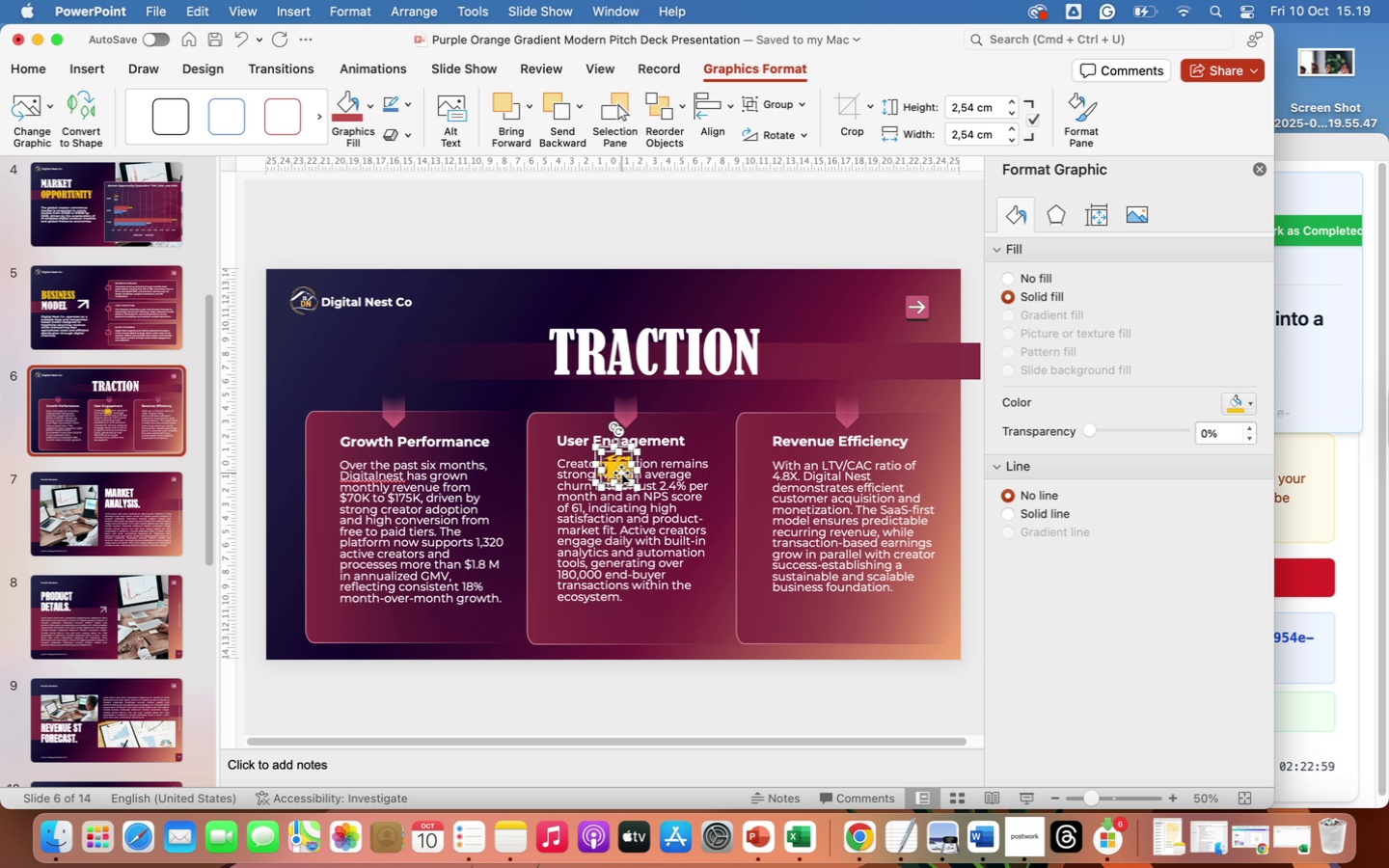 
left_click_drag(start_coordinate=[620, 472], to_coordinate=[462, 333])
 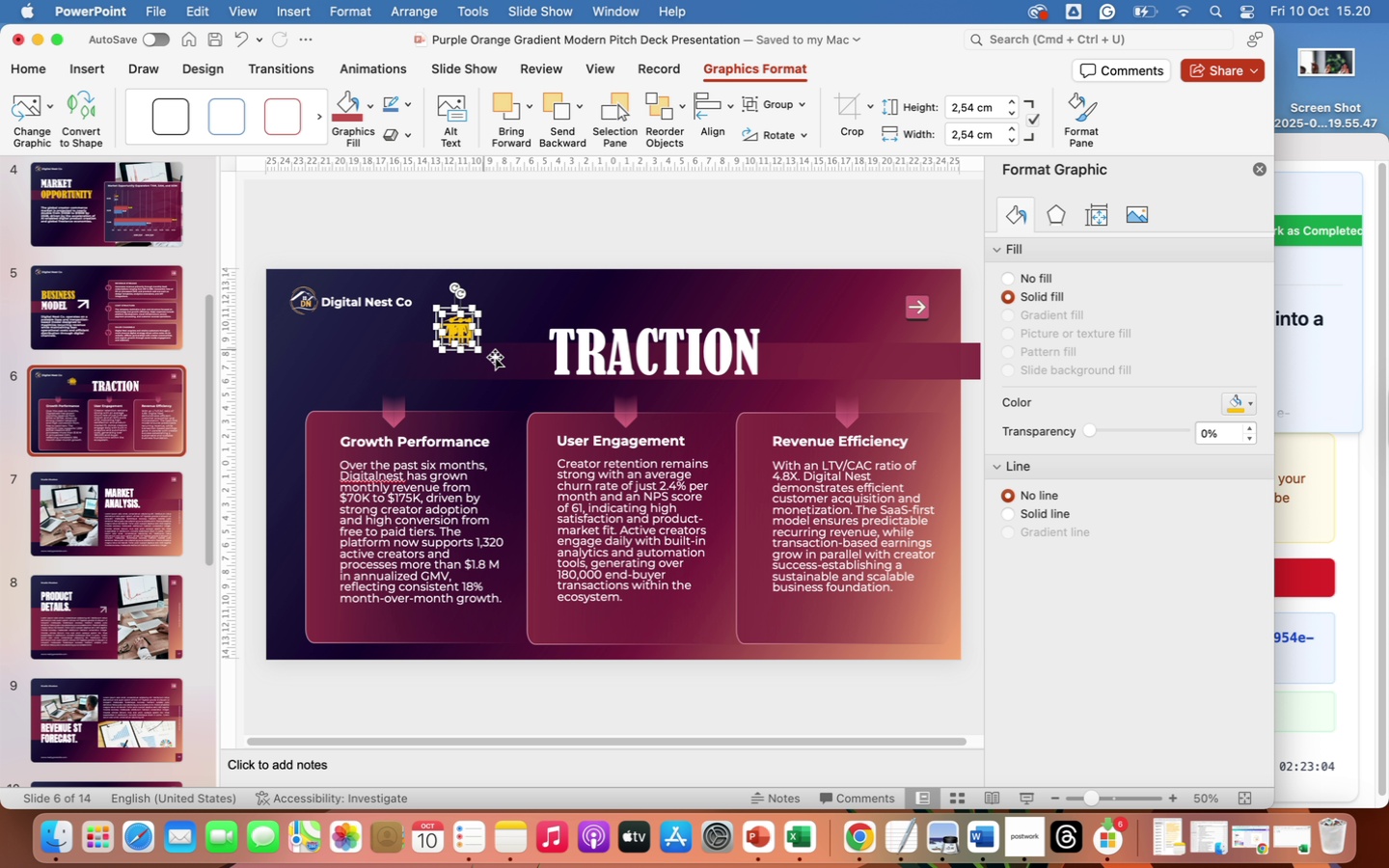 
left_click([504, 365])
 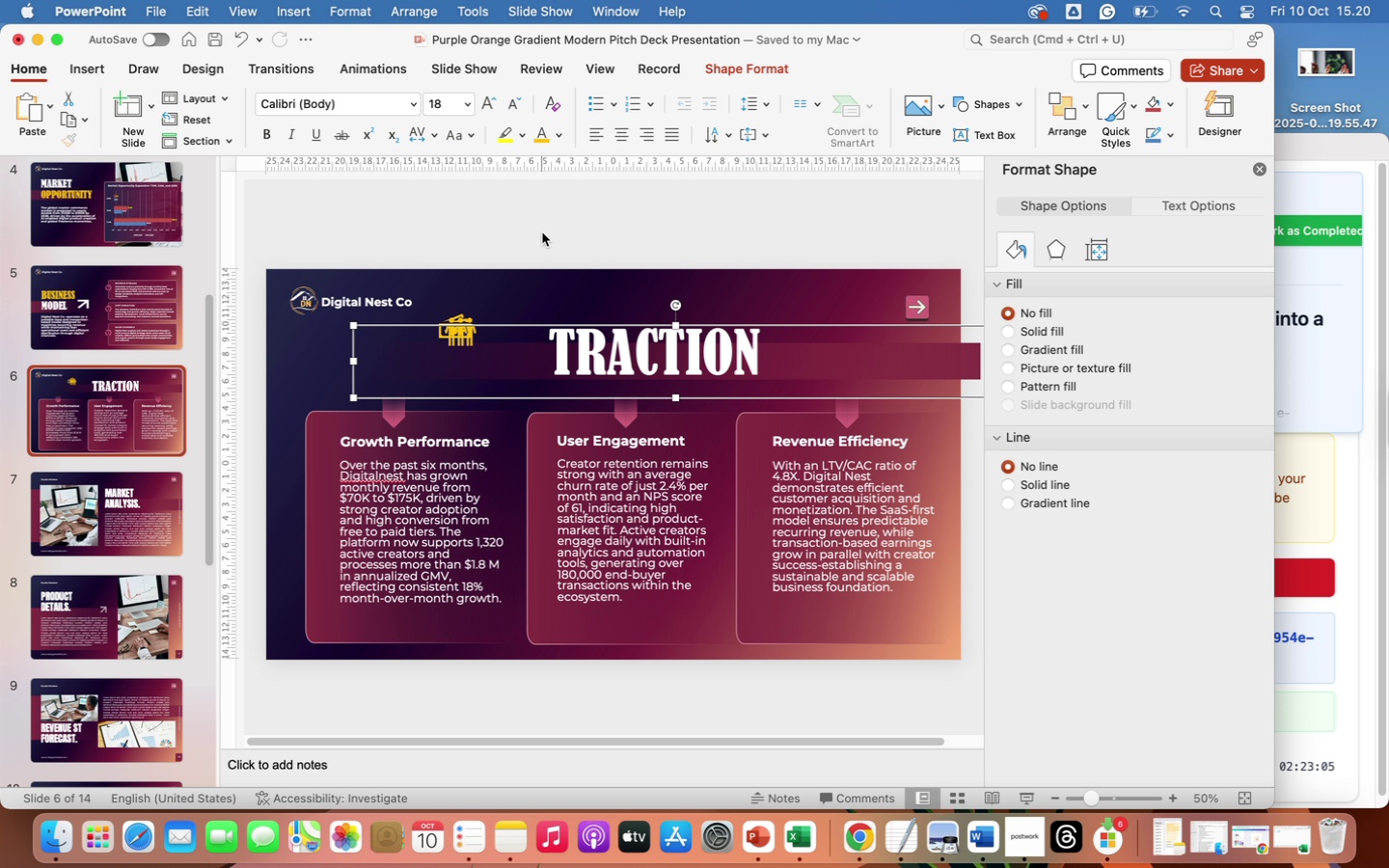 
left_click([540, 224])
 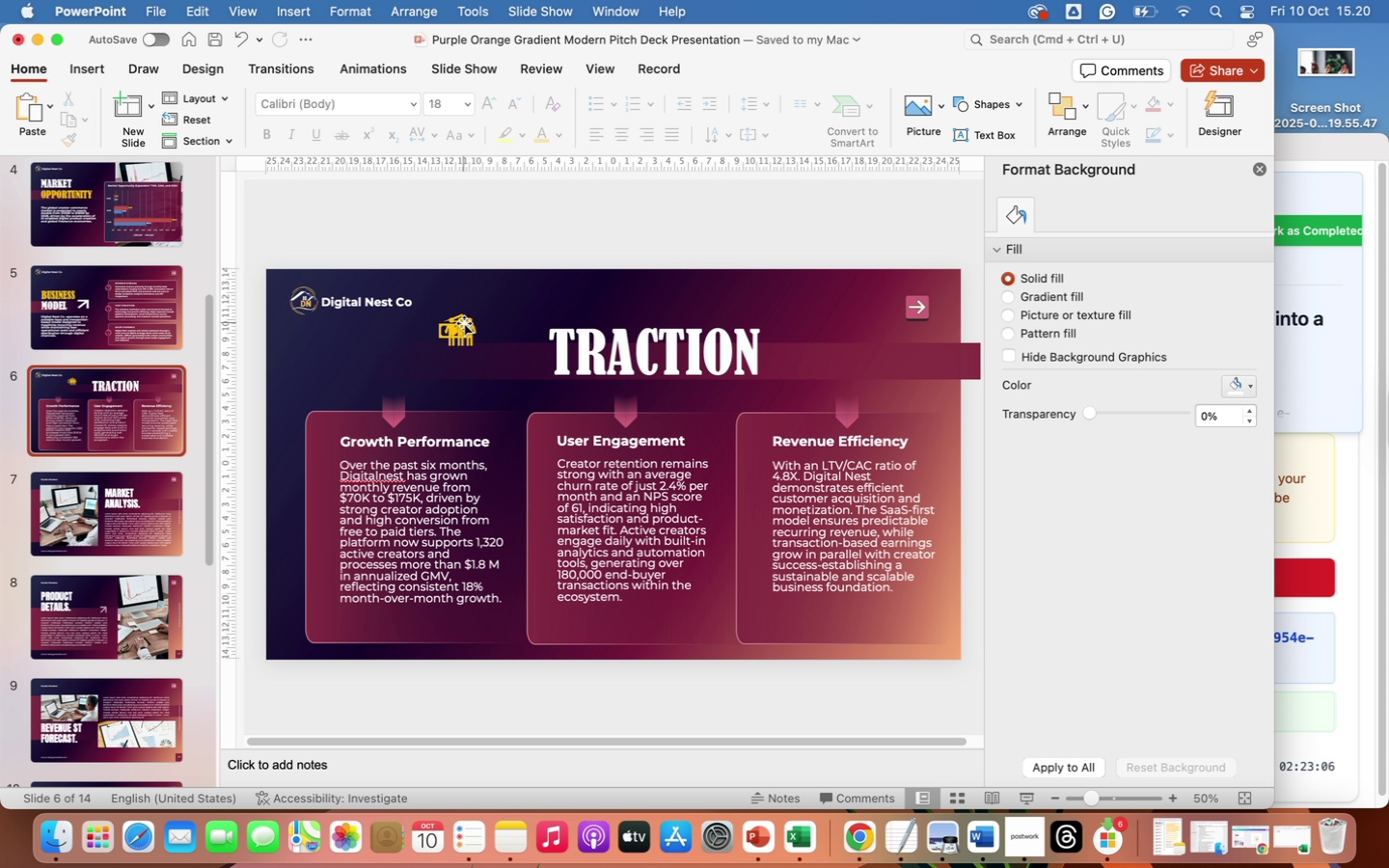 
left_click([464, 327])
 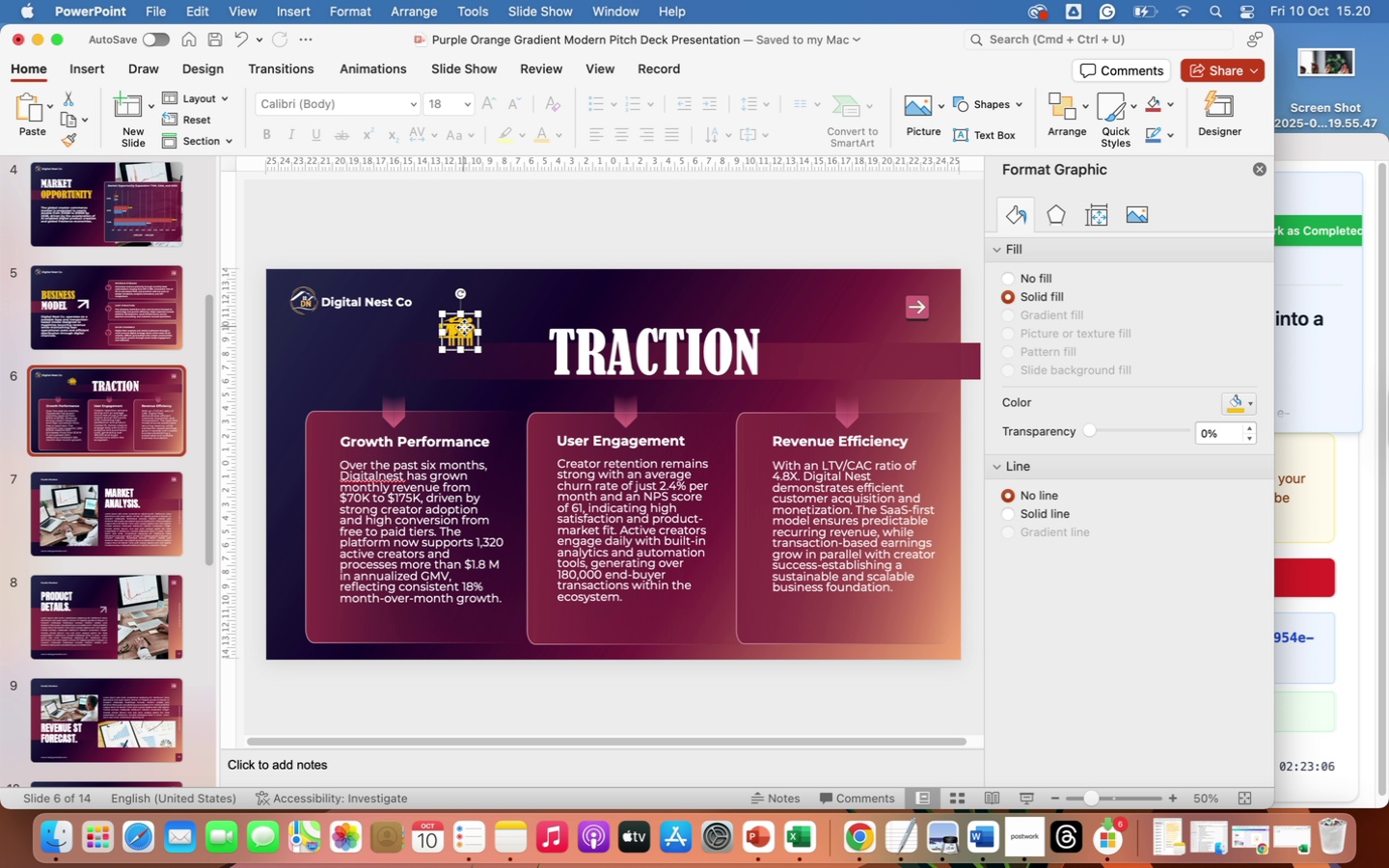 
left_click_drag(start_coordinate=[464, 327], to_coordinate=[534, 448])
 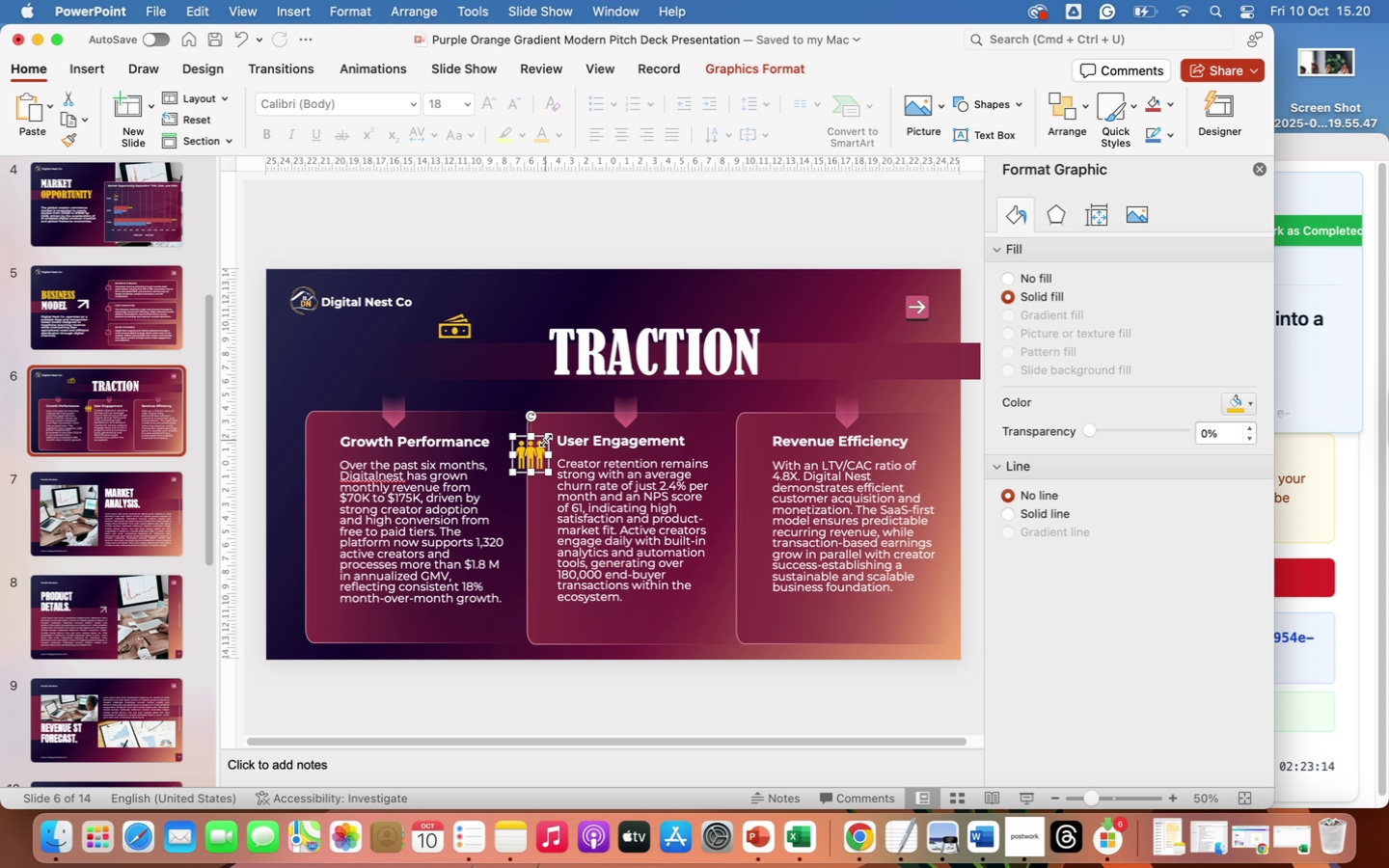 
left_click_drag(start_coordinate=[546, 441], to_coordinate=[555, 428])
 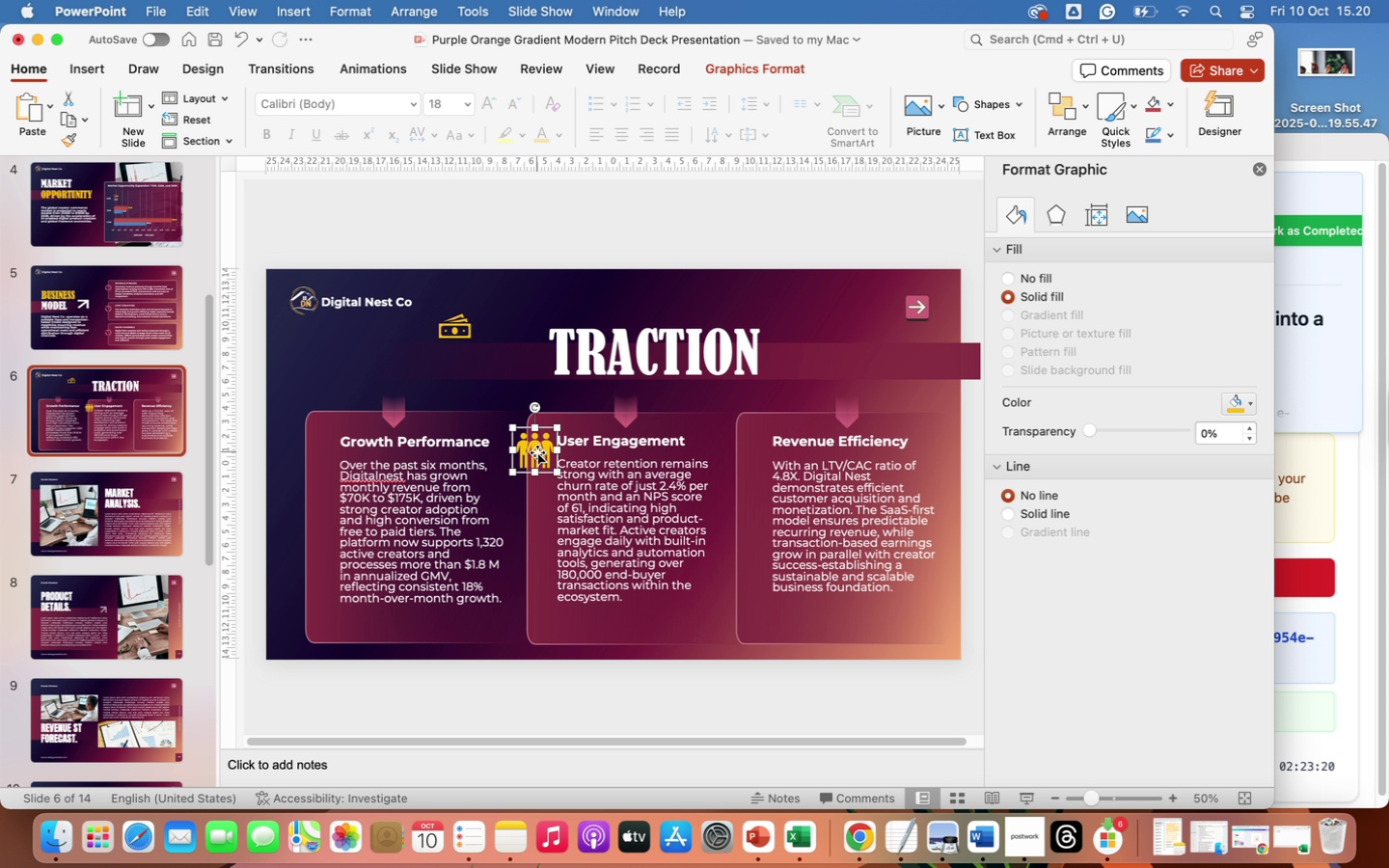 
left_click_drag(start_coordinate=[537, 452], to_coordinate=[542, 413])
 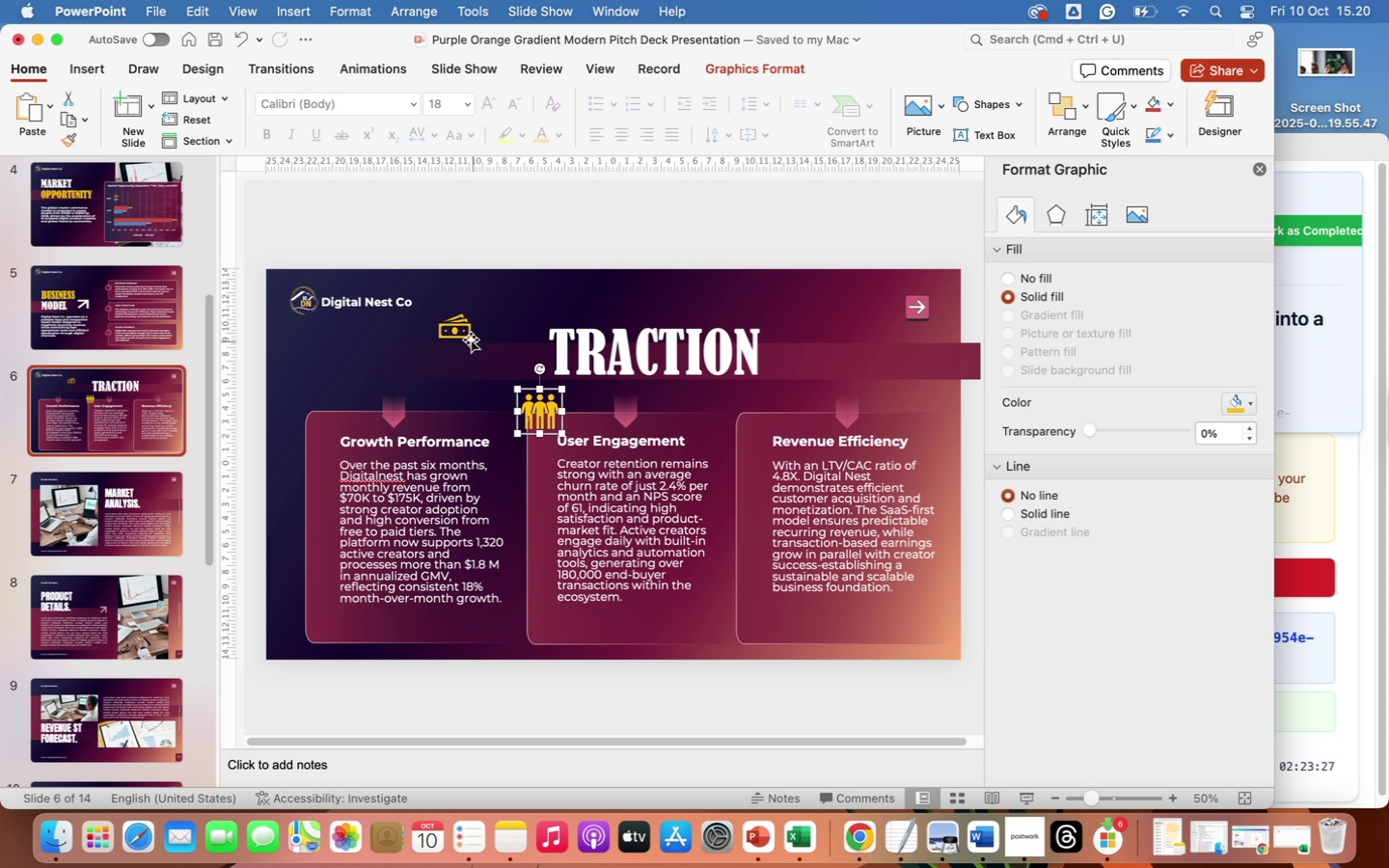 
left_click([460, 329])
 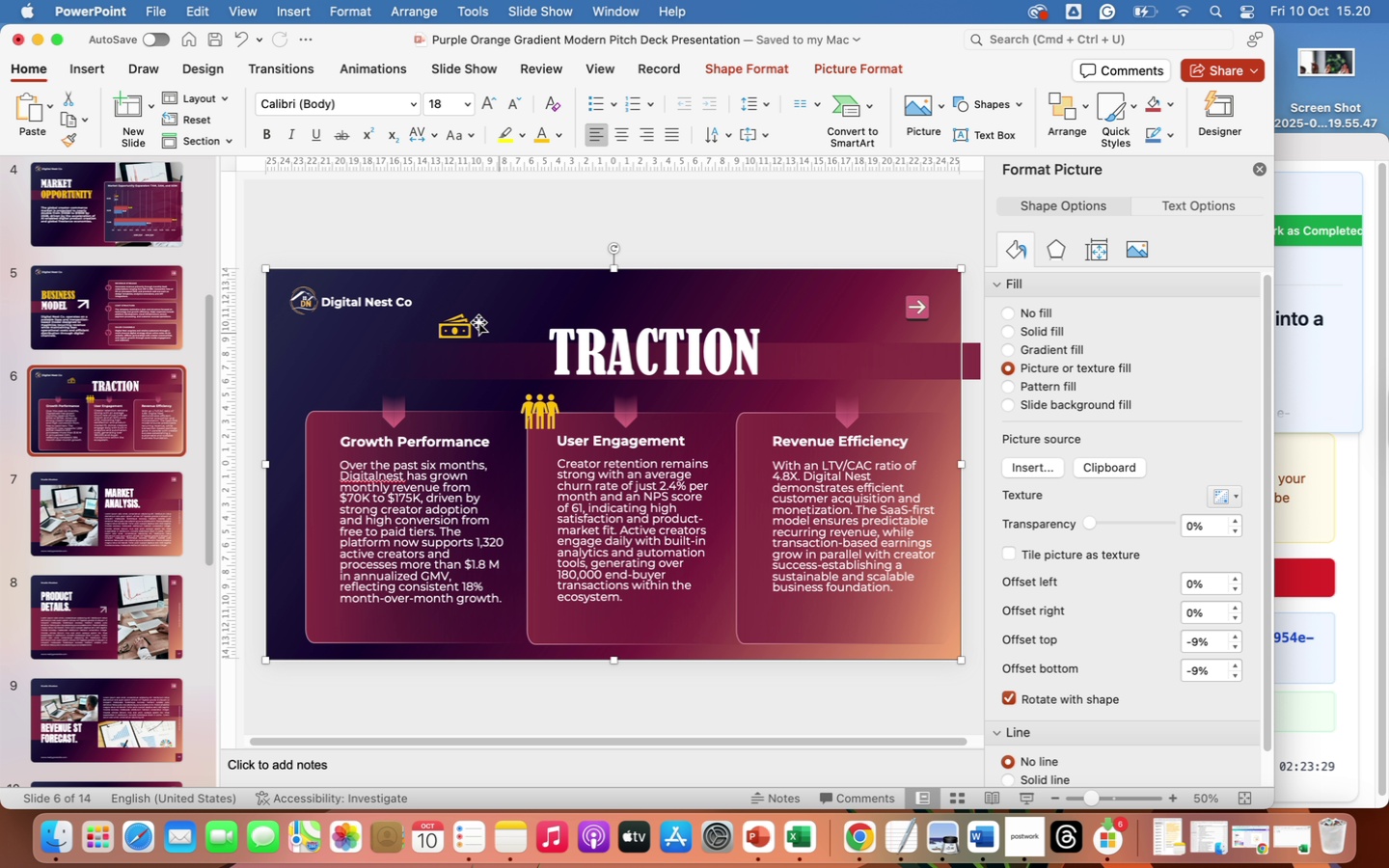 
left_click([454, 324])
 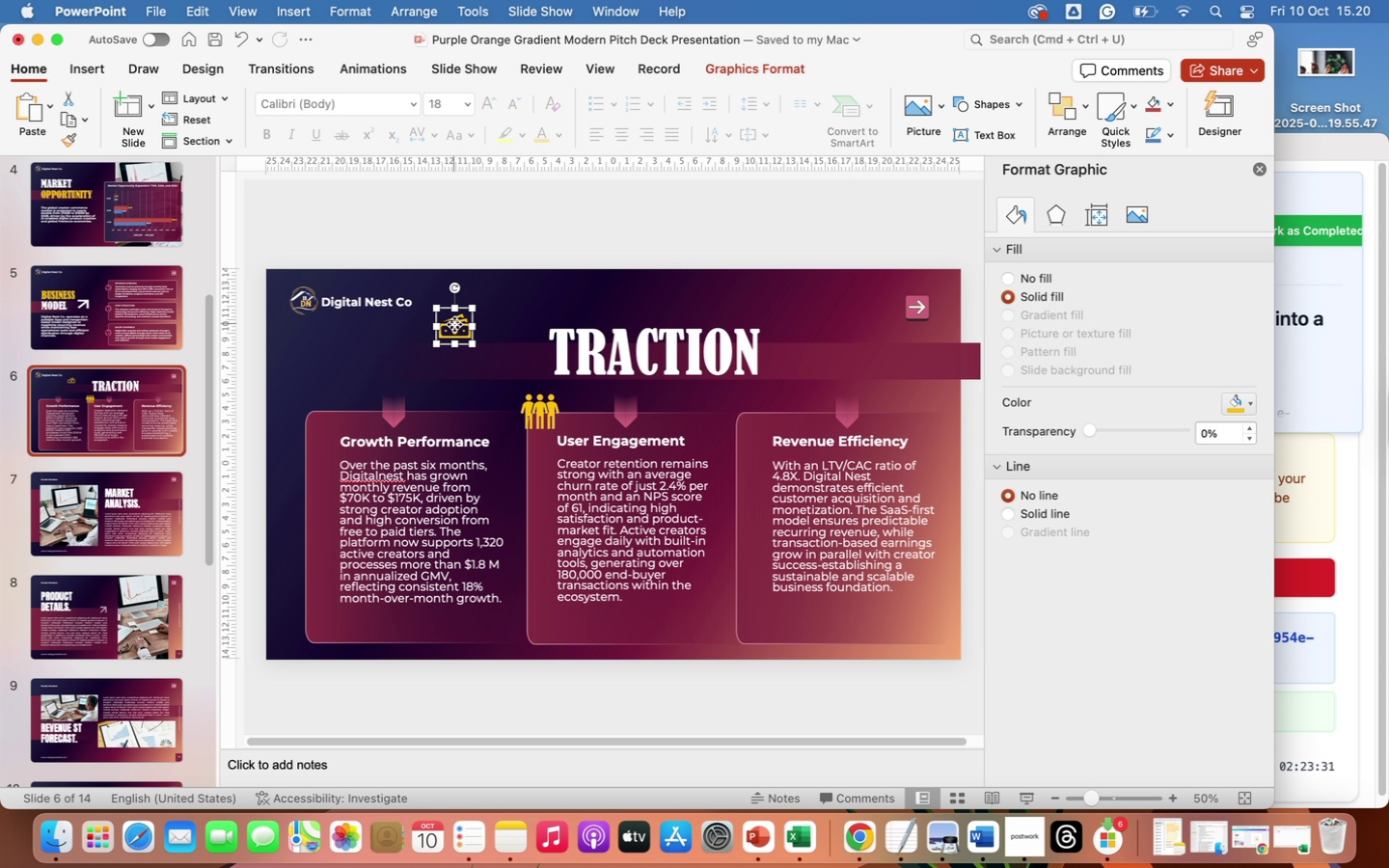 
left_click_drag(start_coordinate=[454, 324], to_coordinate=[752, 410])
 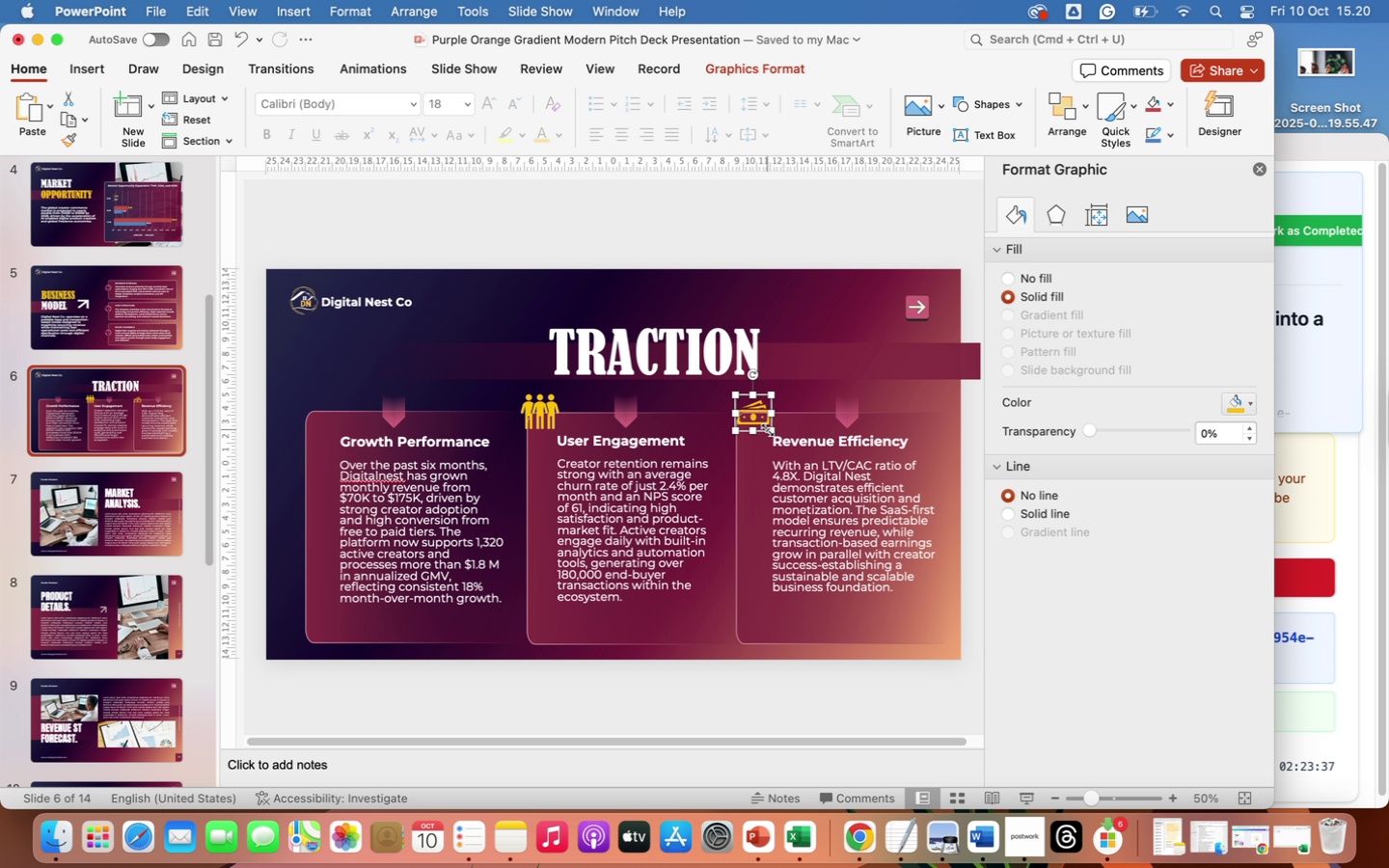 
left_click_drag(start_coordinate=[771, 431], to_coordinate=[781, 439])
 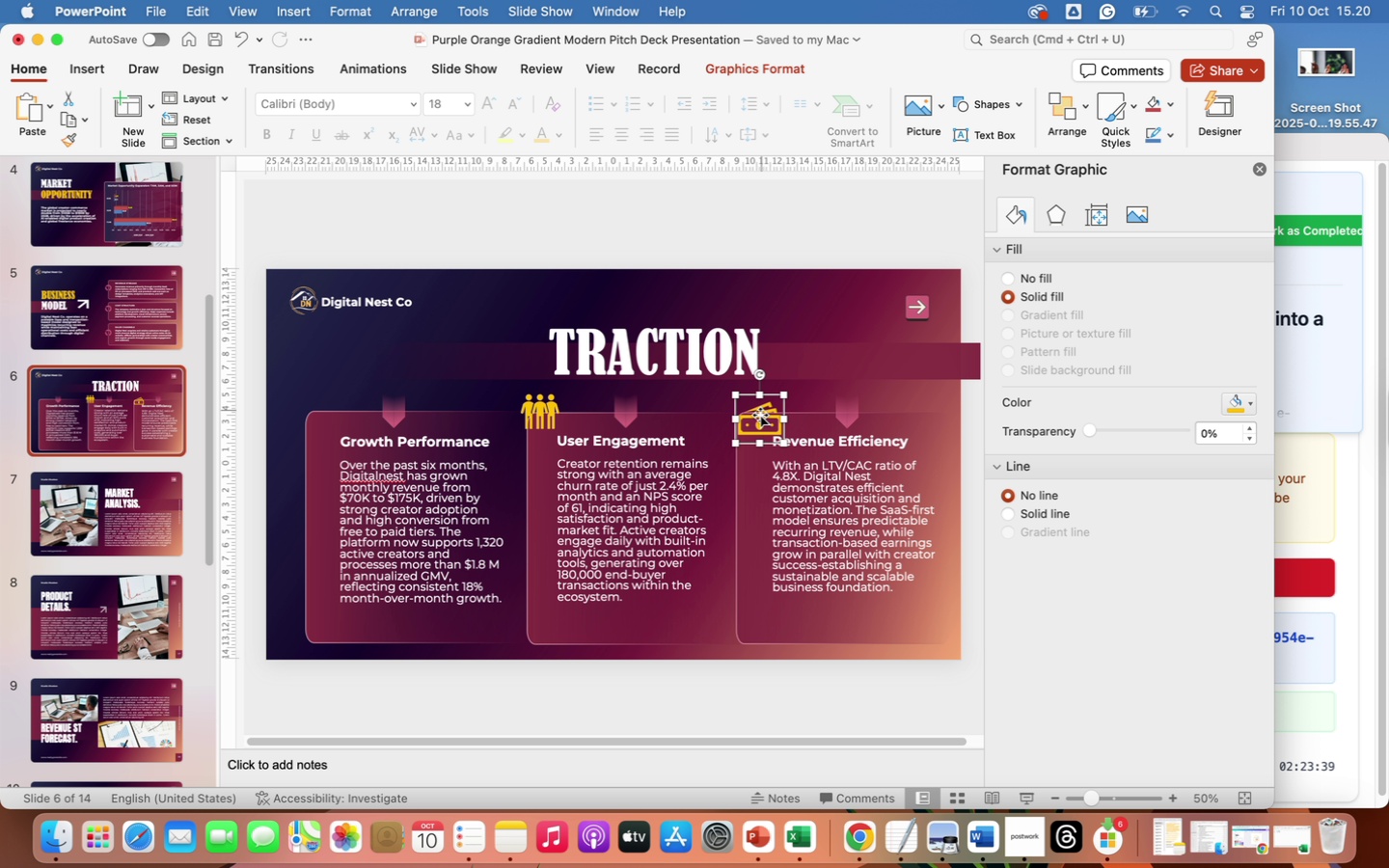 
left_click_drag(start_coordinate=[760, 420], to_coordinate=[755, 414])
 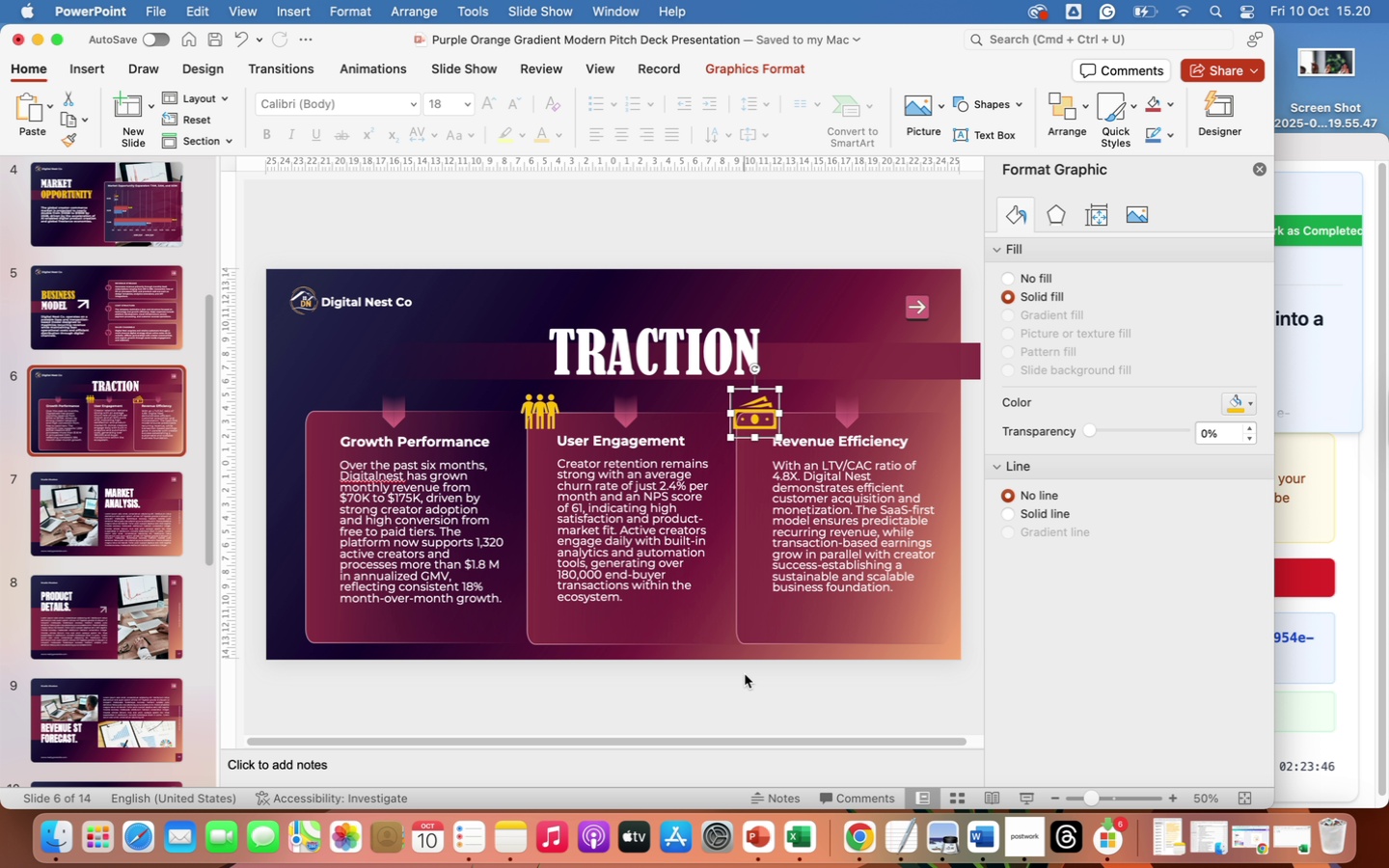 
left_click([745, 693])
 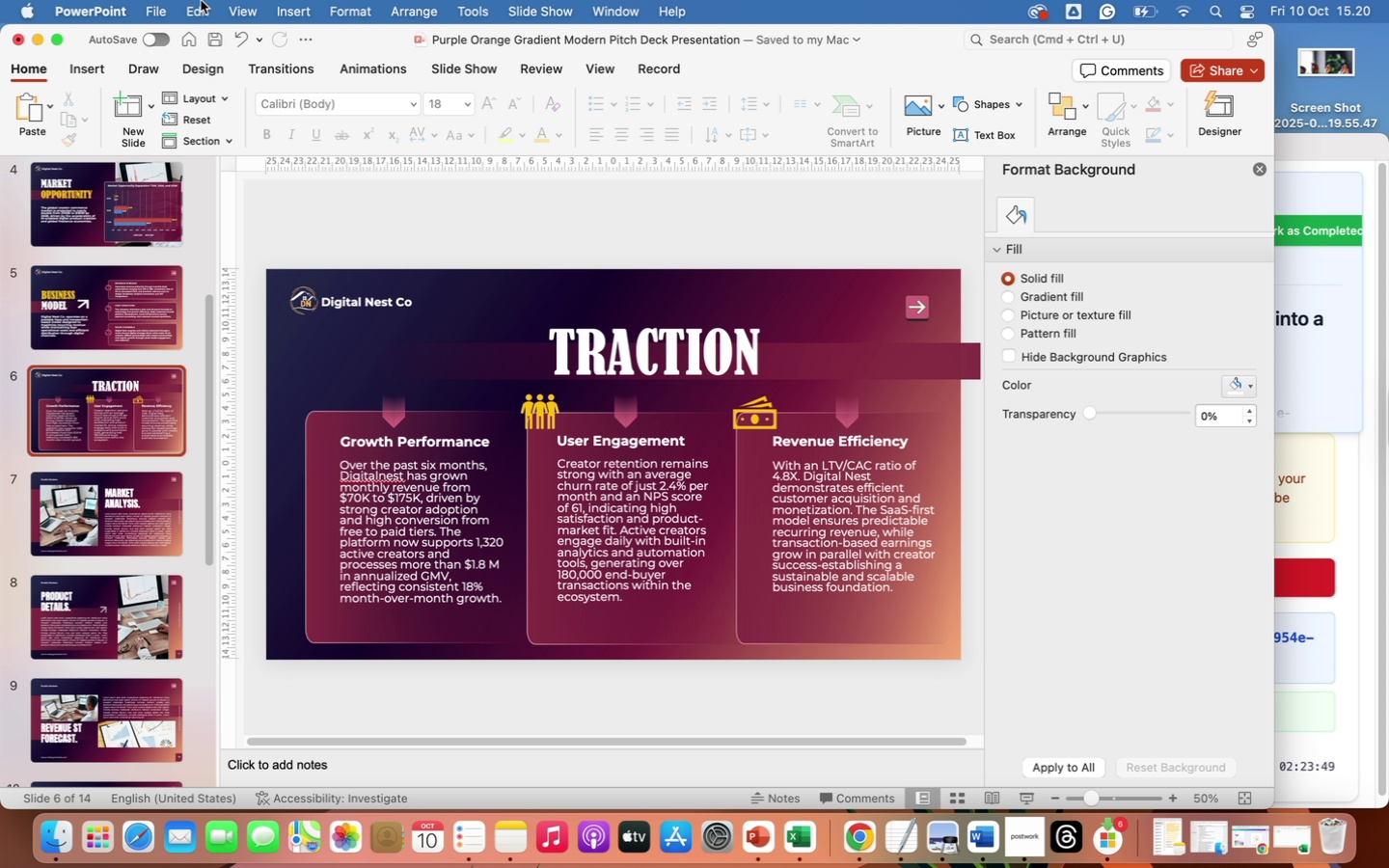 
left_click([80, 71])
 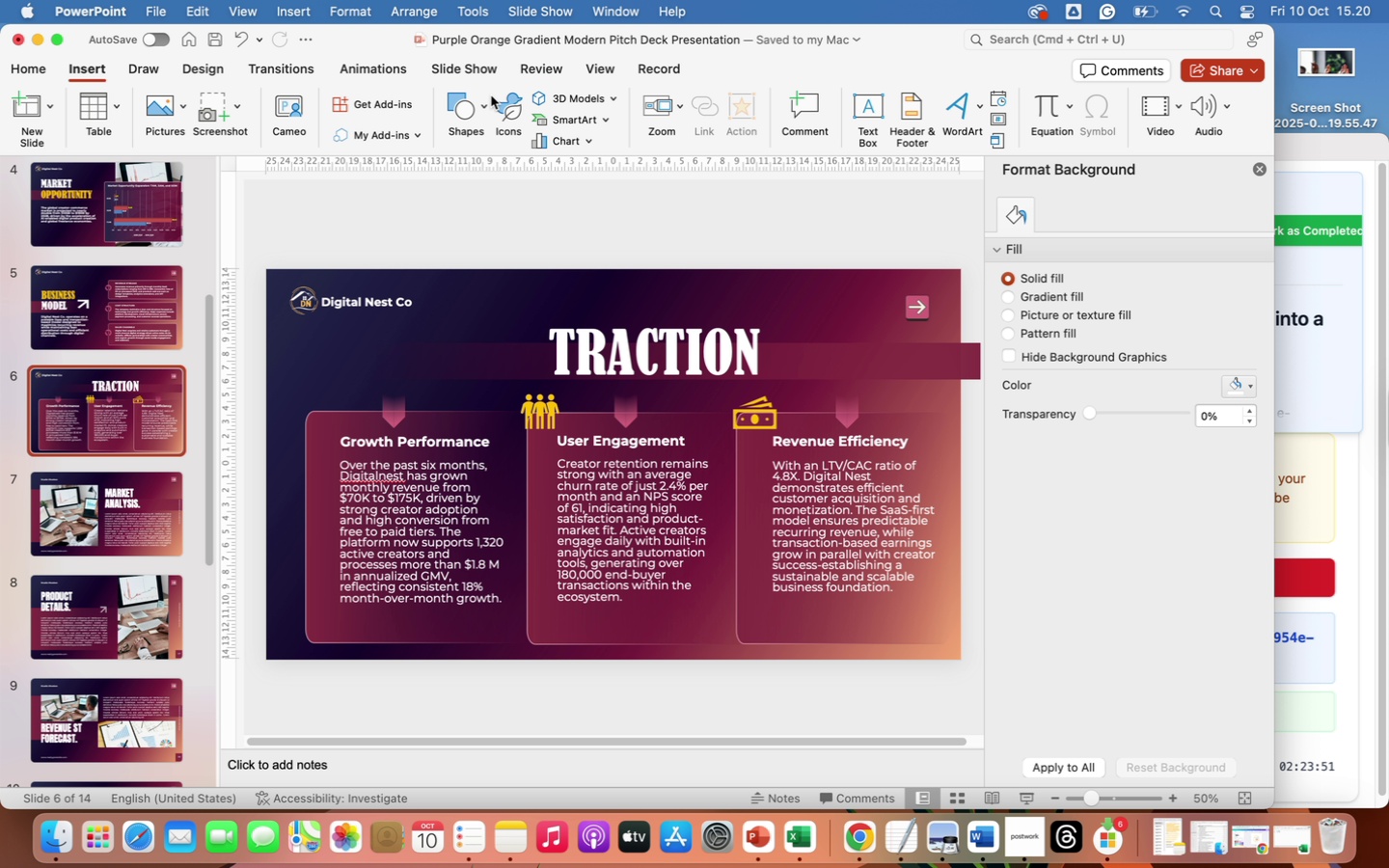 
left_click([509, 99])
 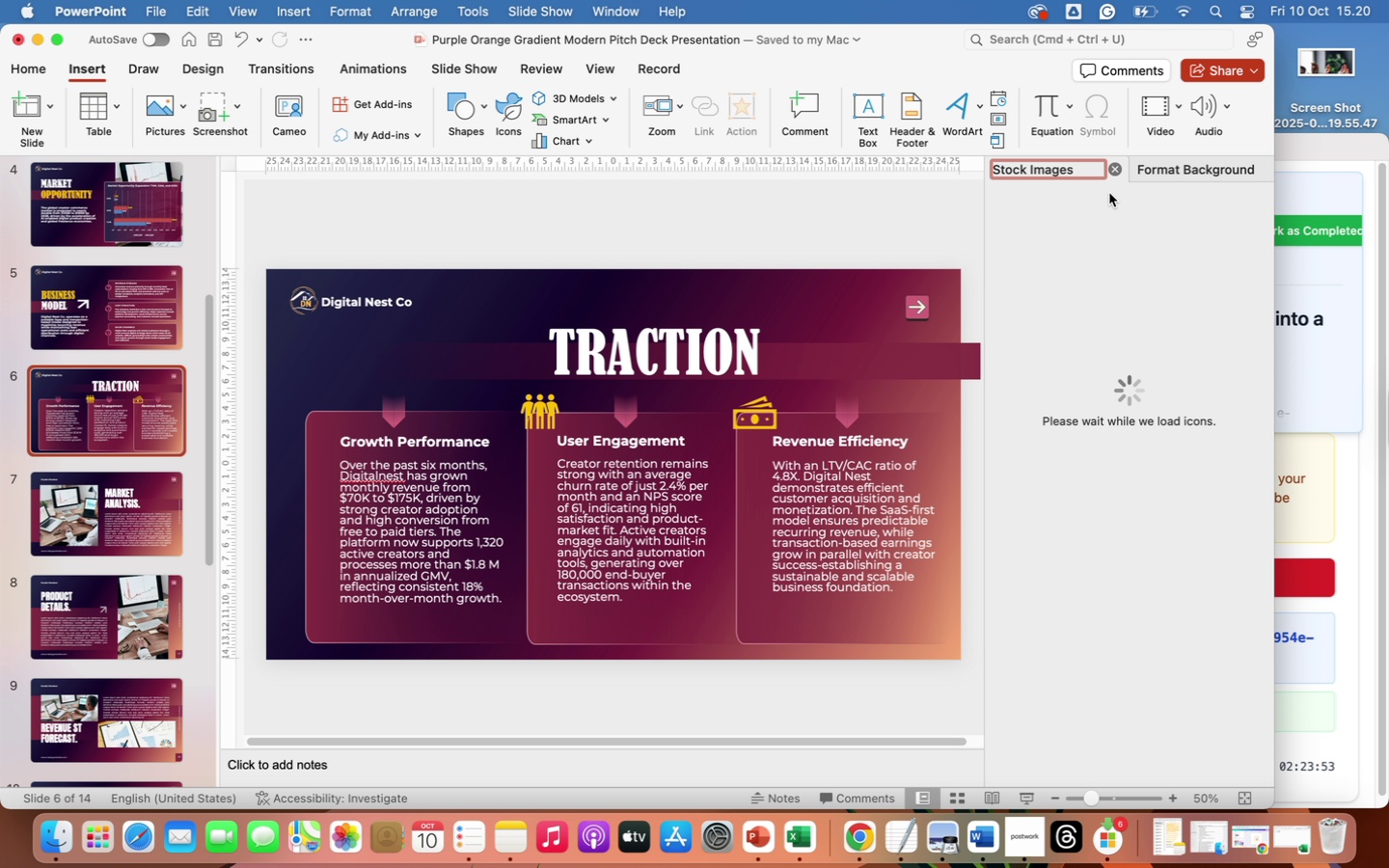 
mouse_move([1092, 251])
 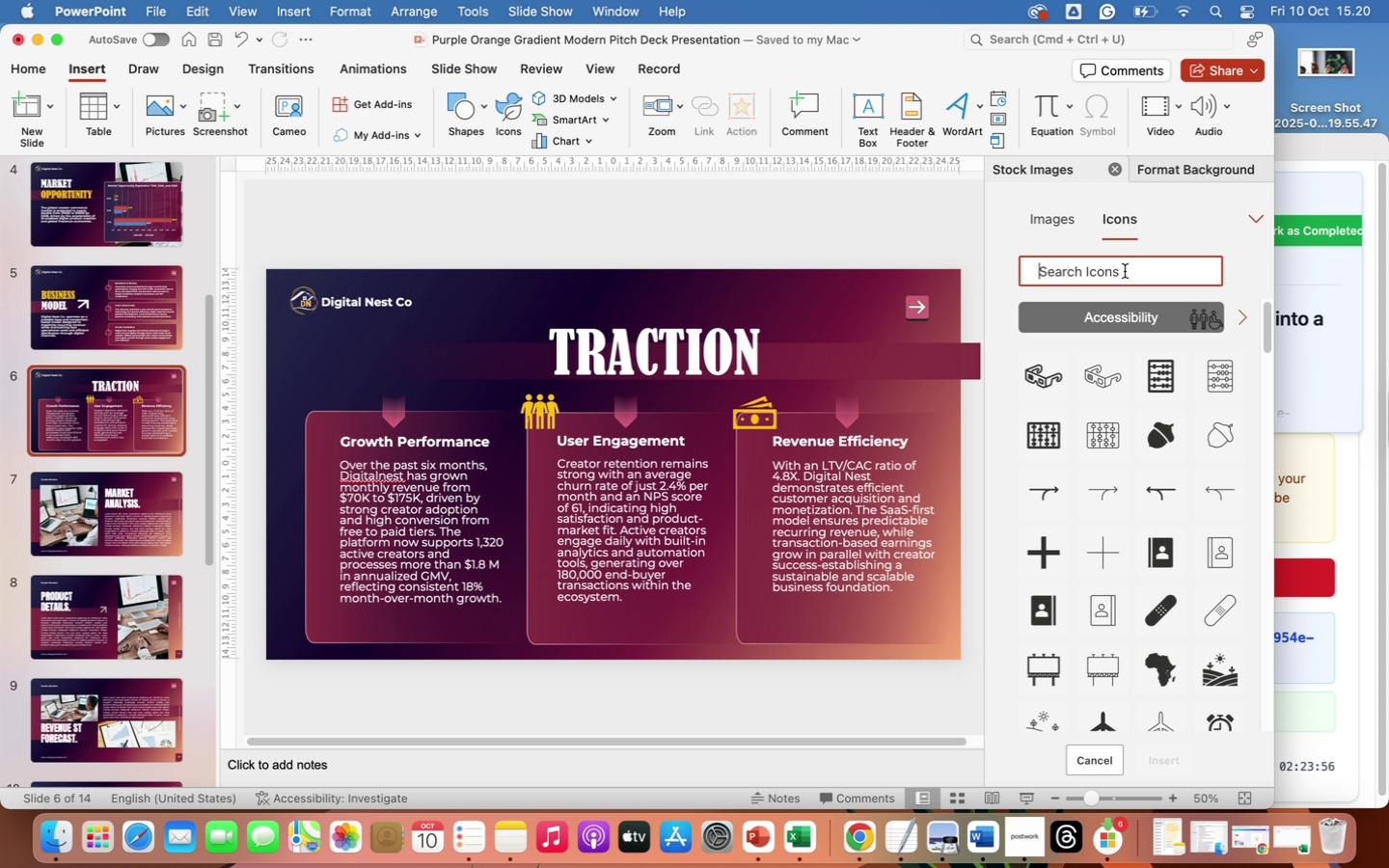 
type(rocket)
 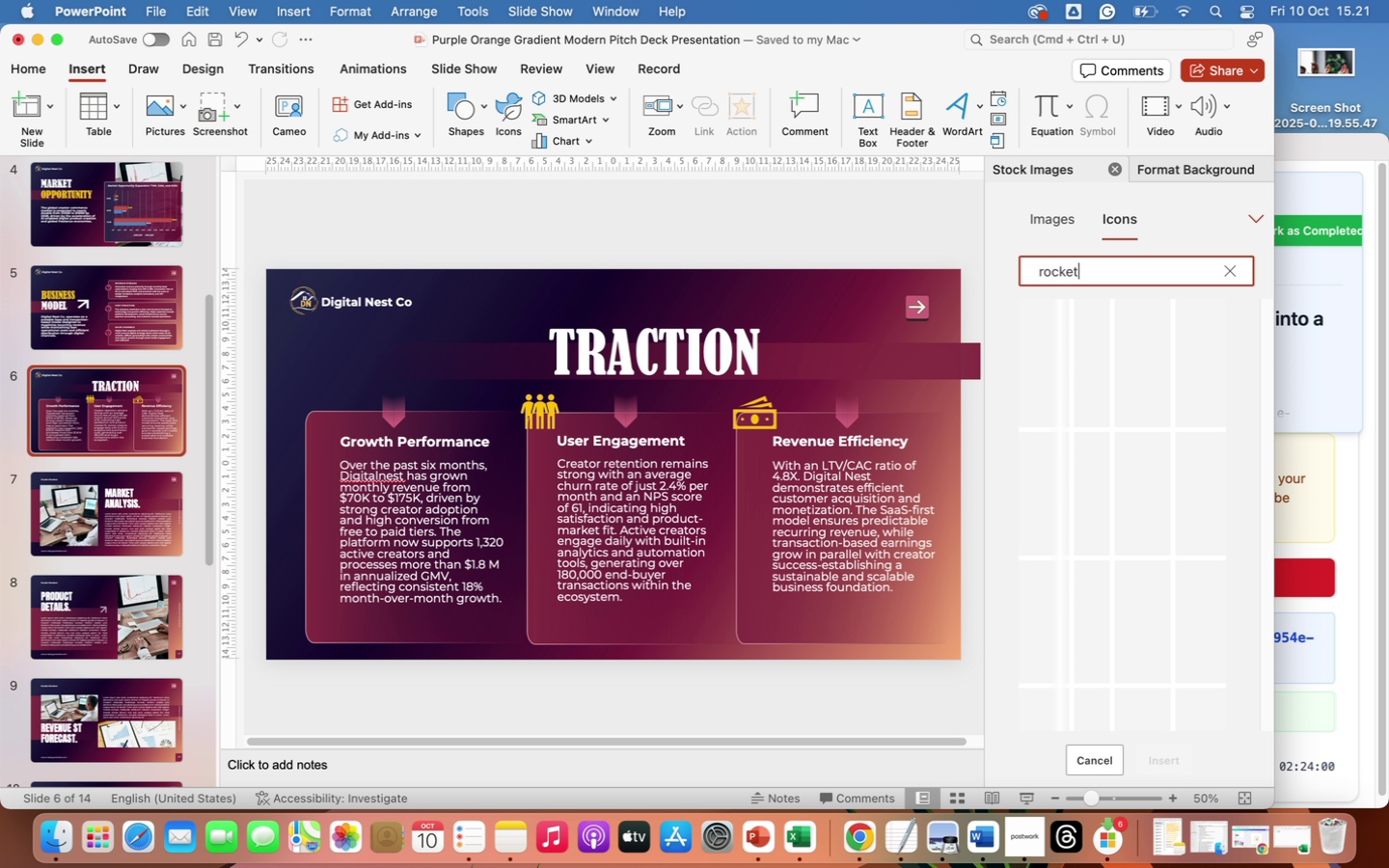 
key(Enter)
 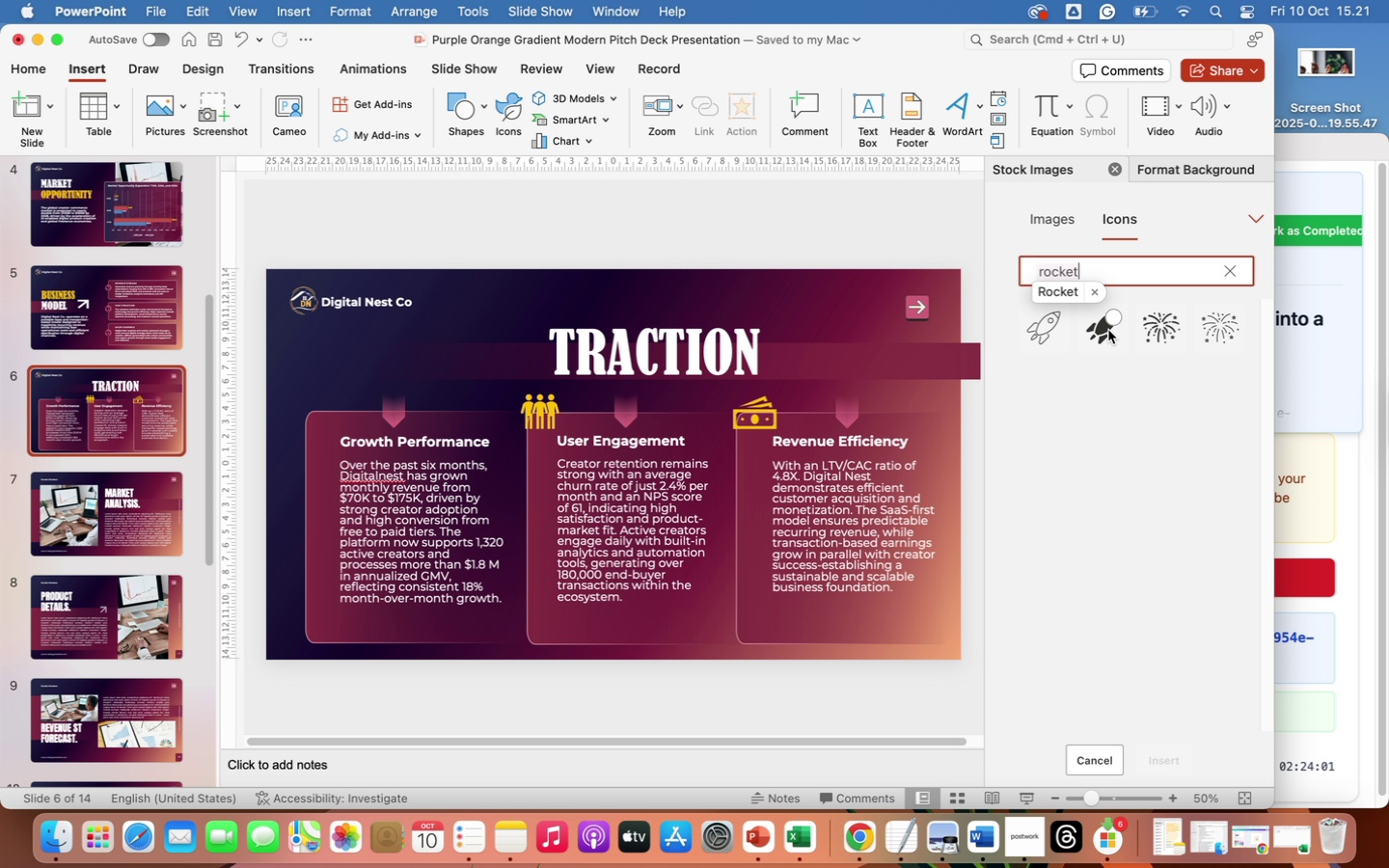 
left_click([1105, 331])
 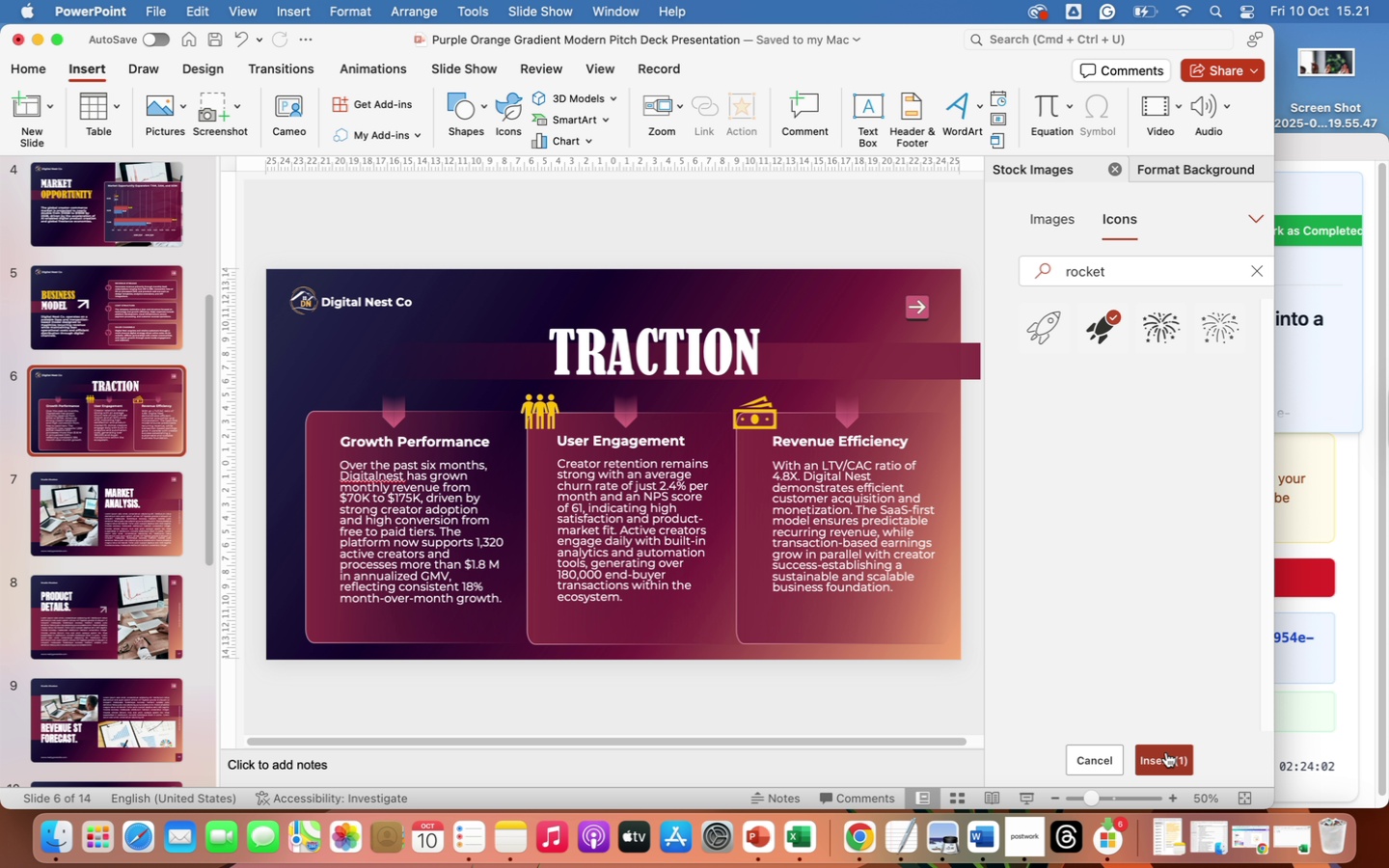 
left_click([1171, 761])
 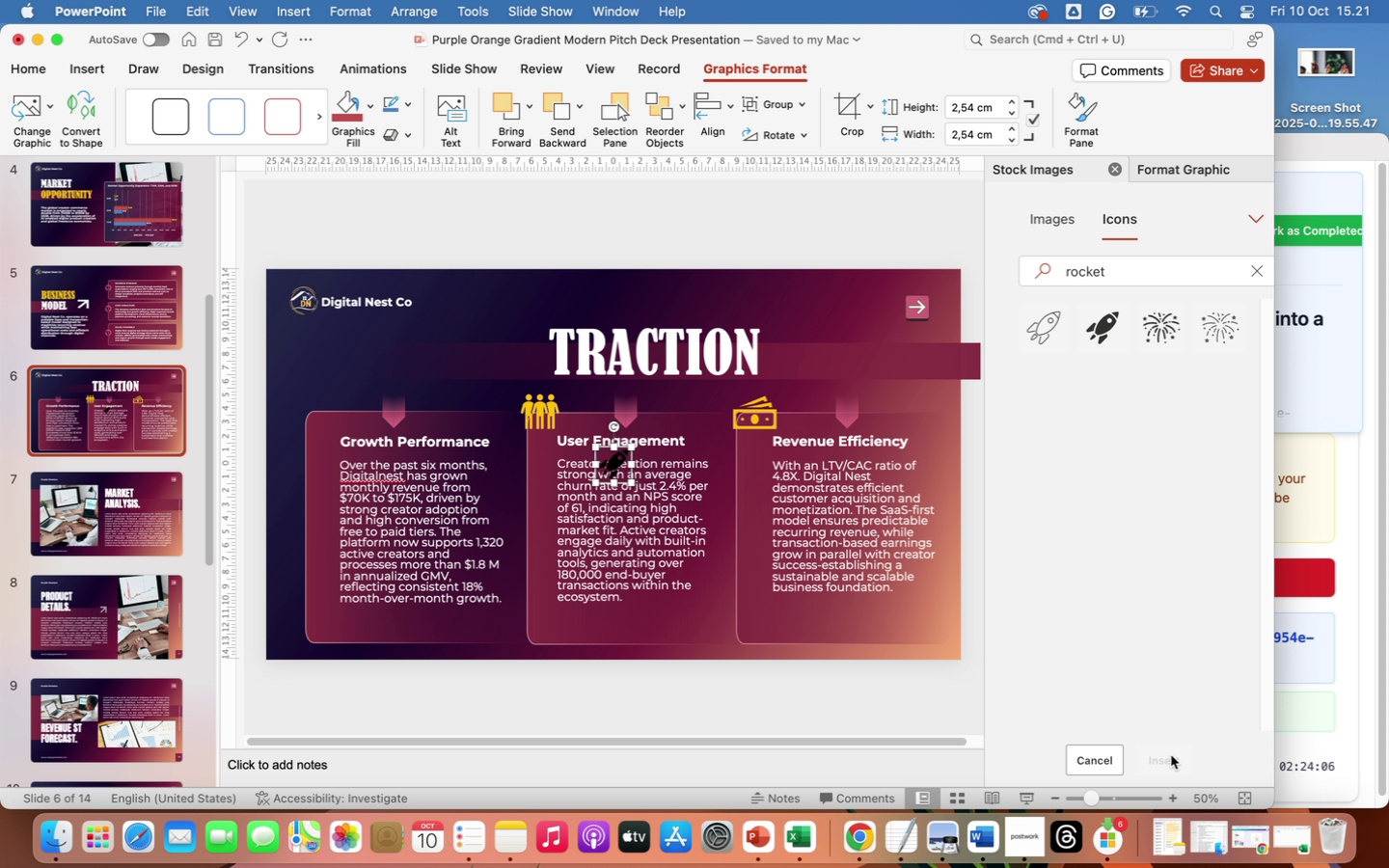 
left_click([1200, 165])
 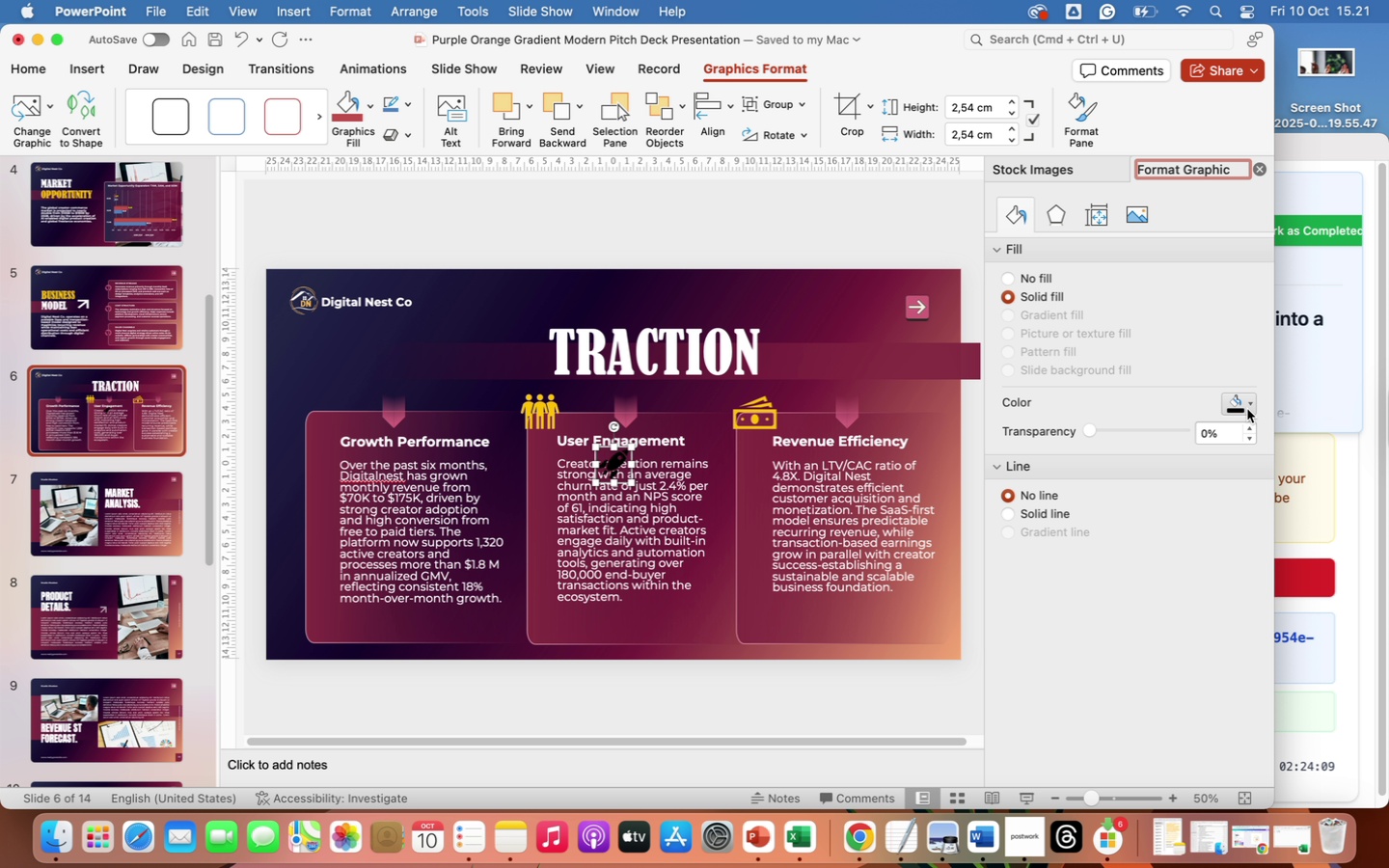 